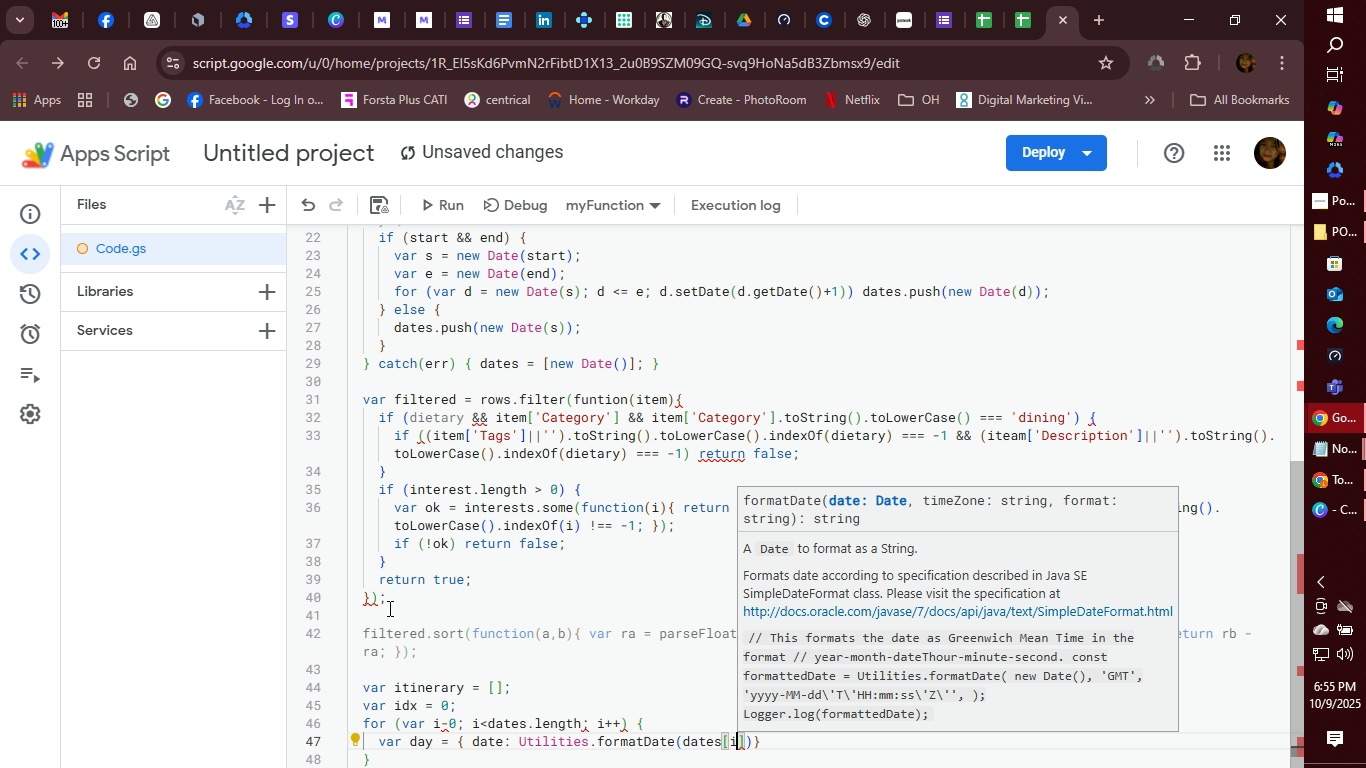 
key(ArrowRight)
 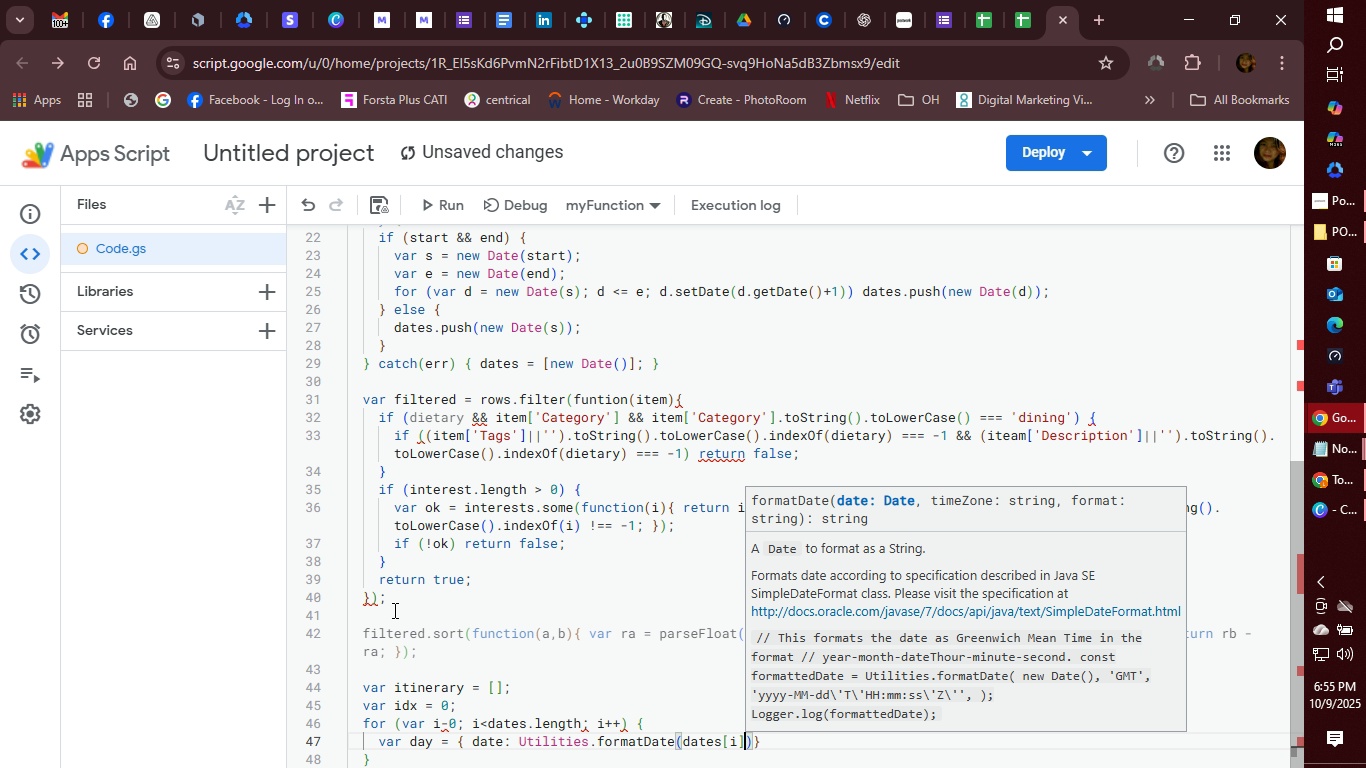 
type(, Session.get)
 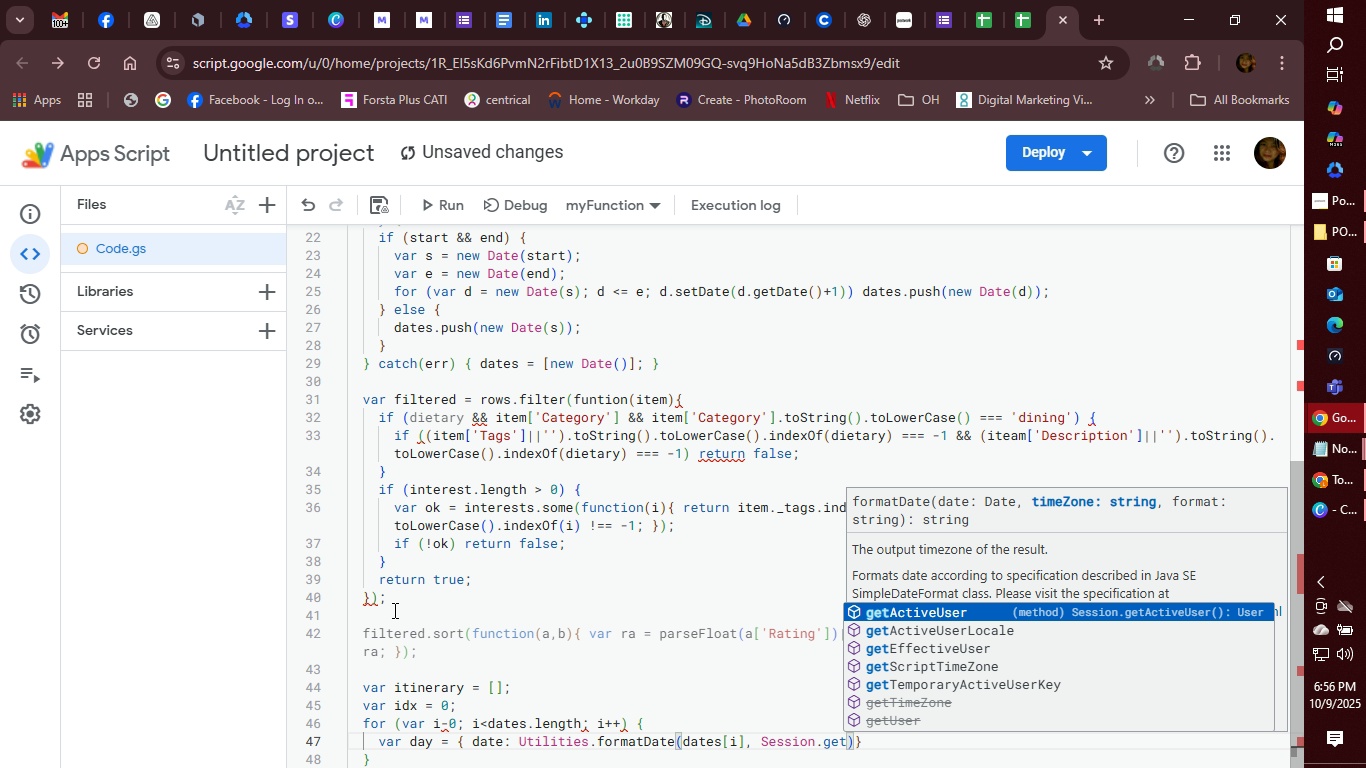 
key(ArrowDown)
 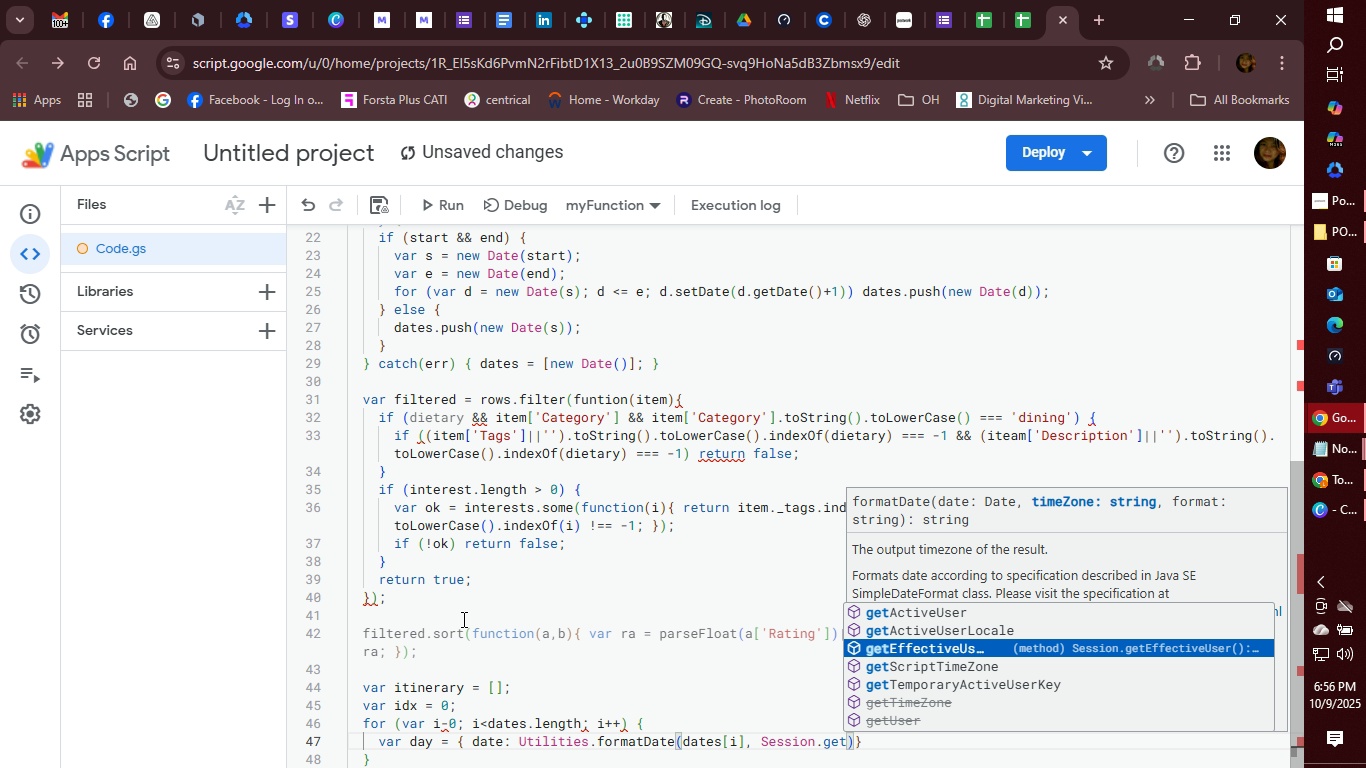 
key(ArrowDown)
 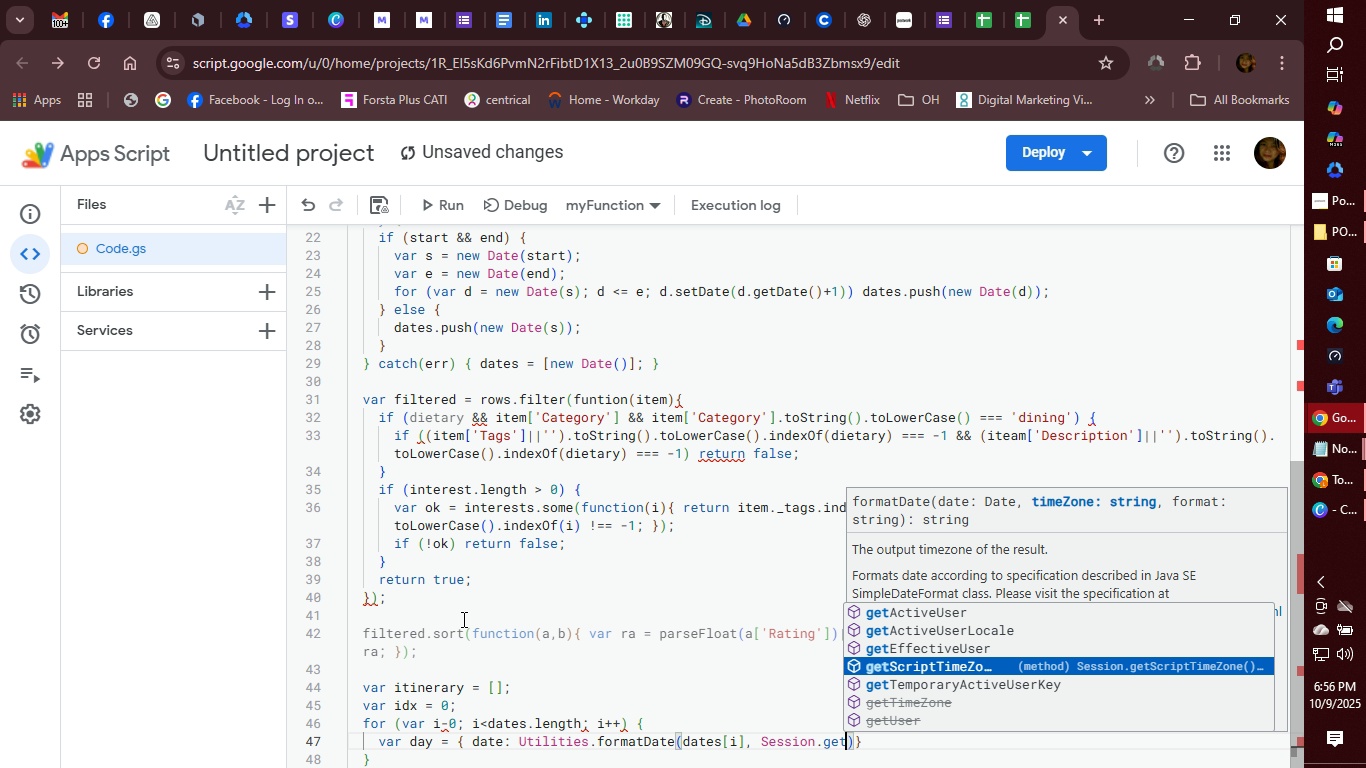 
key(ArrowDown)
 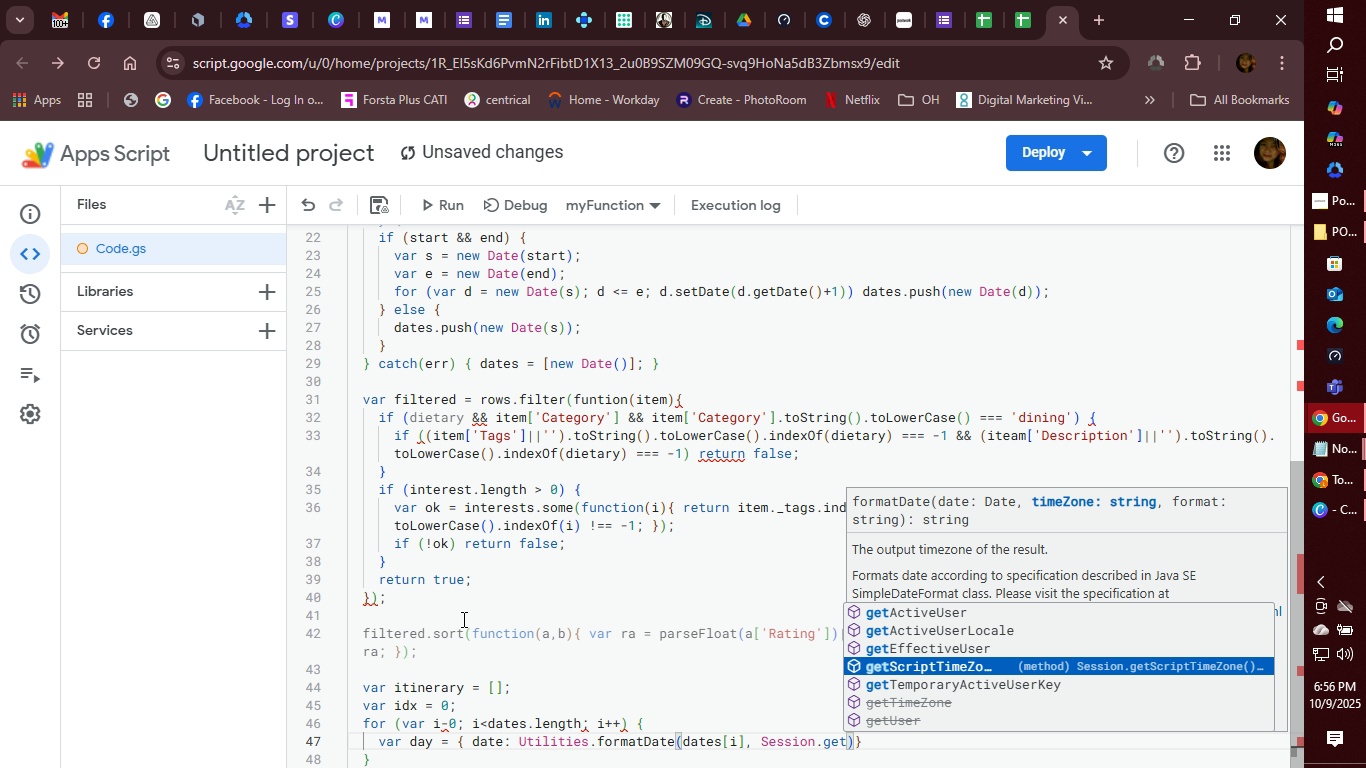 
key(Enter)
 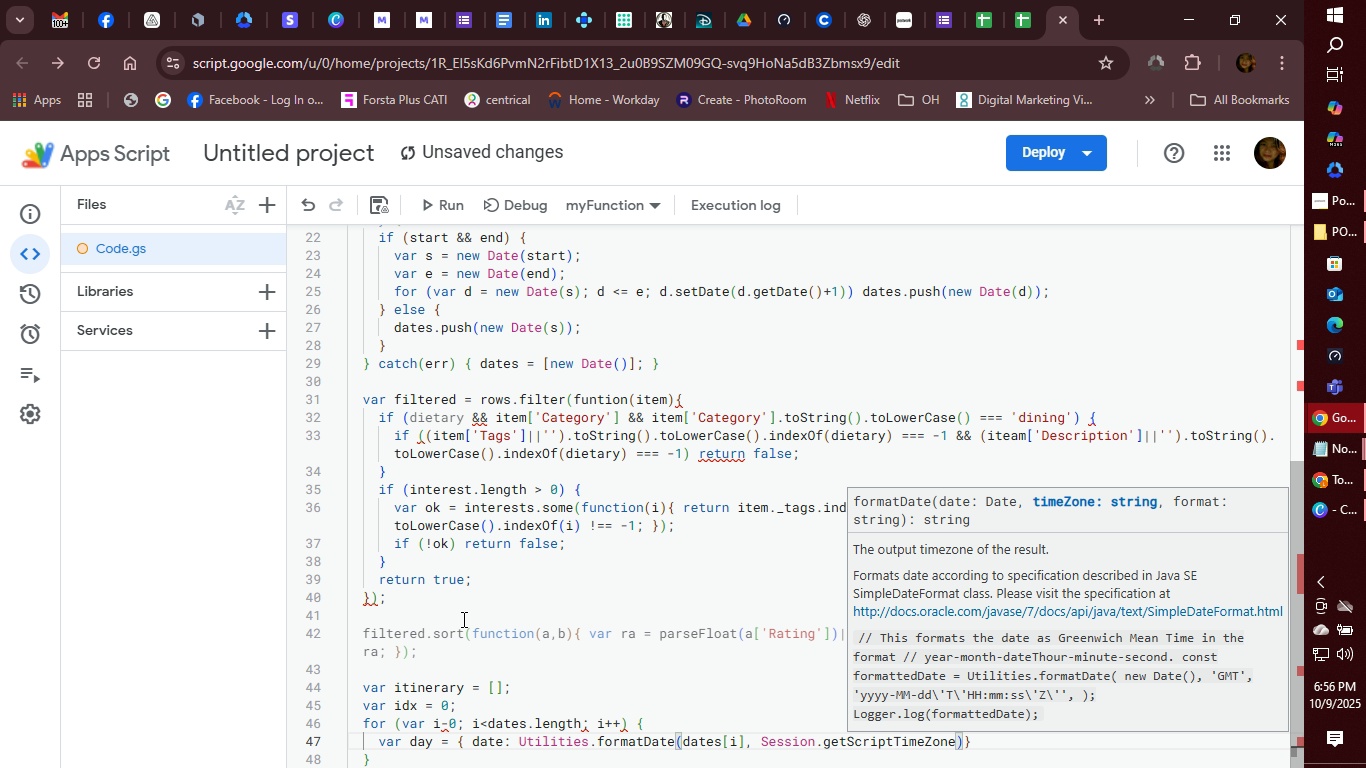 
wait(13.5)
 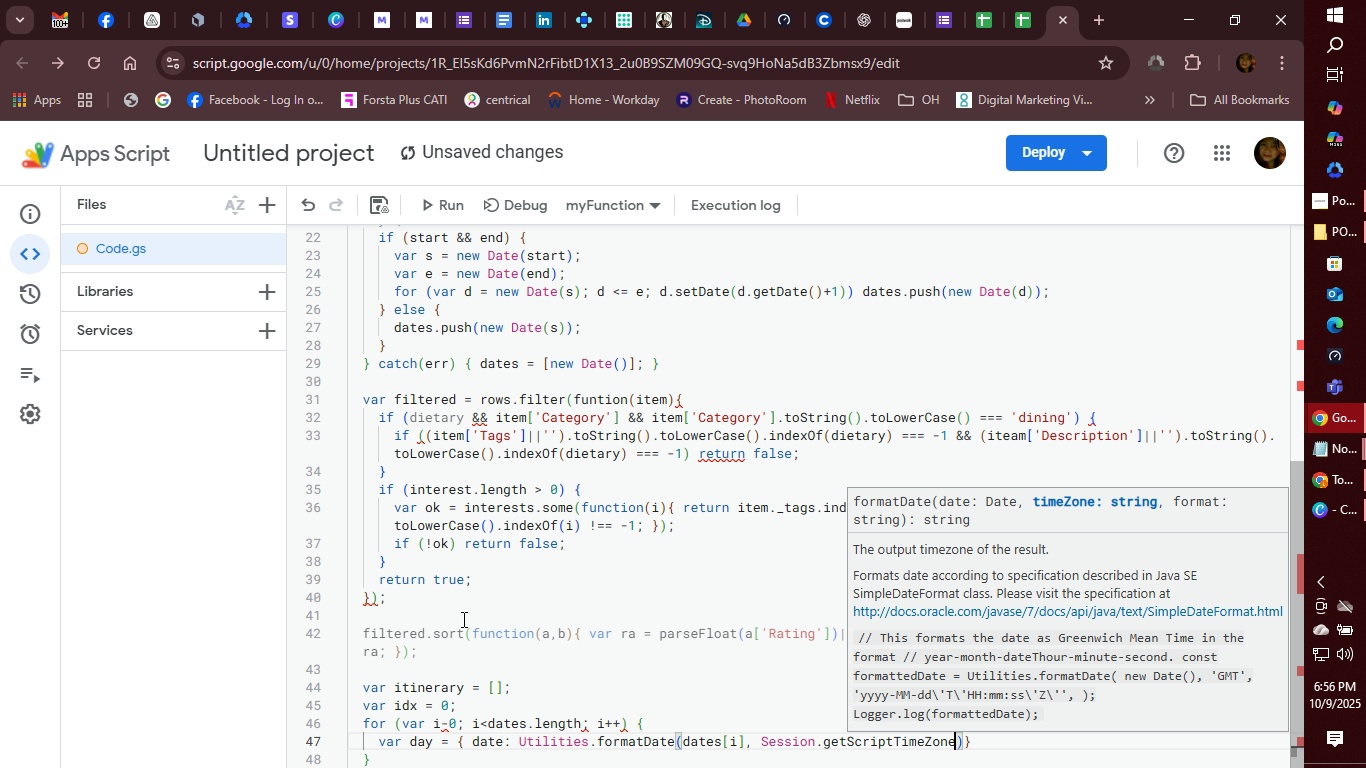 
key(Shift+9)
 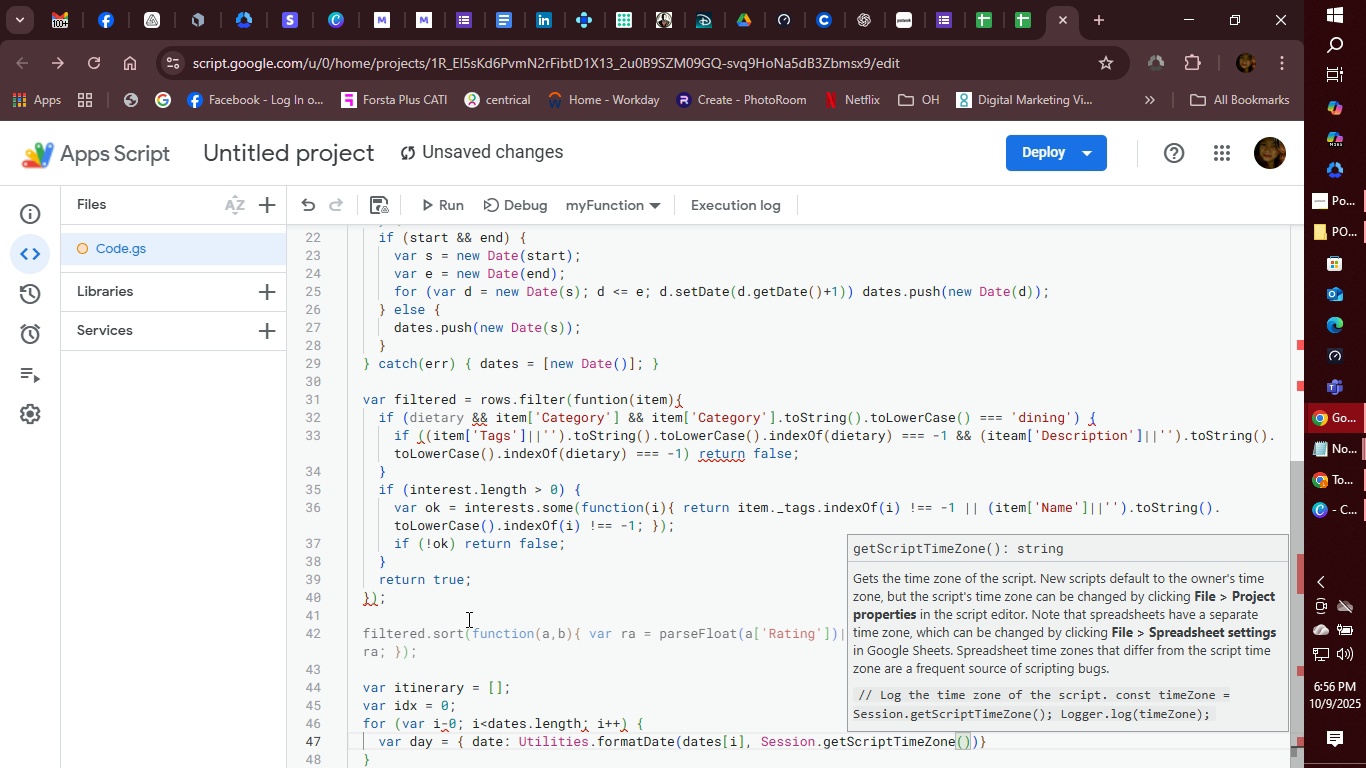 
key(ArrowRight)
 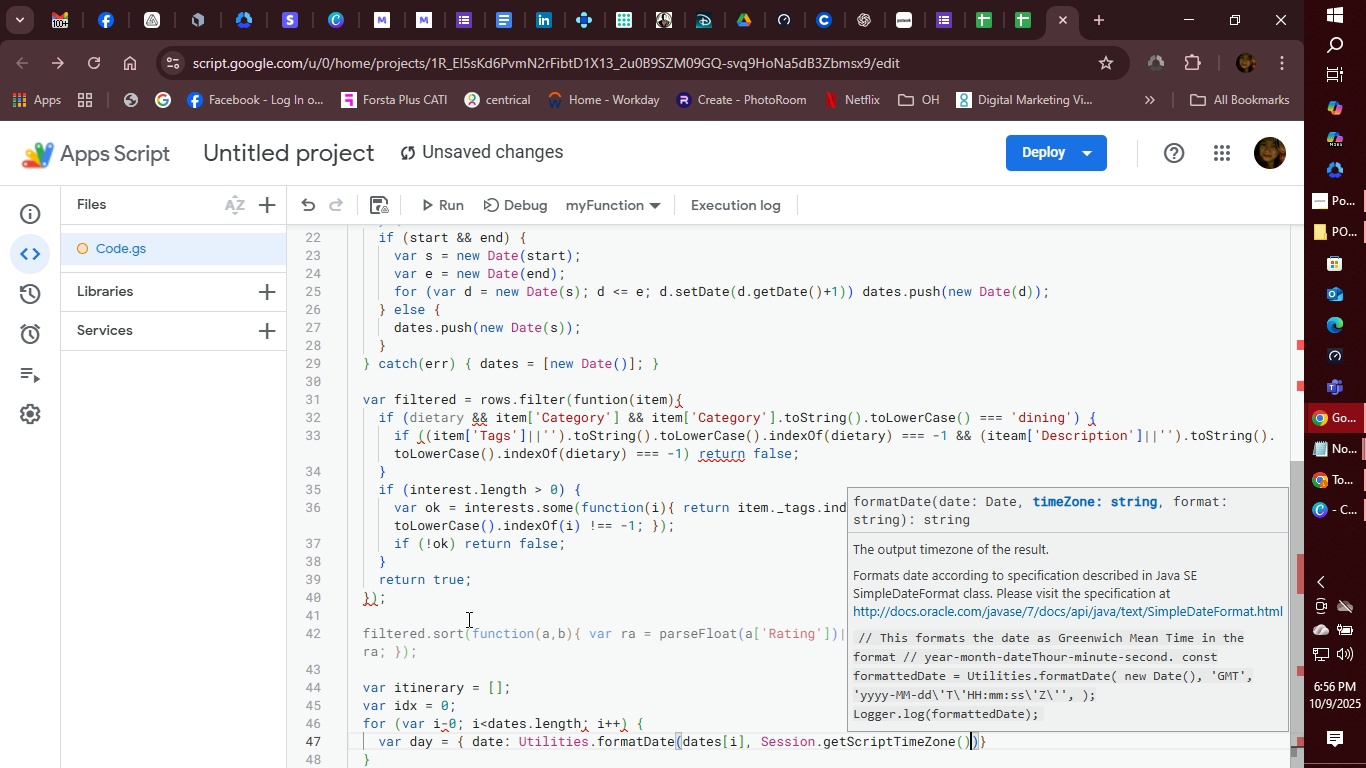 
type(. ;yyyy)
key(Backspace)
key(Backspace)
key(Backspace)
key(Backspace)
key(Backspace)
type('yyyy-)
 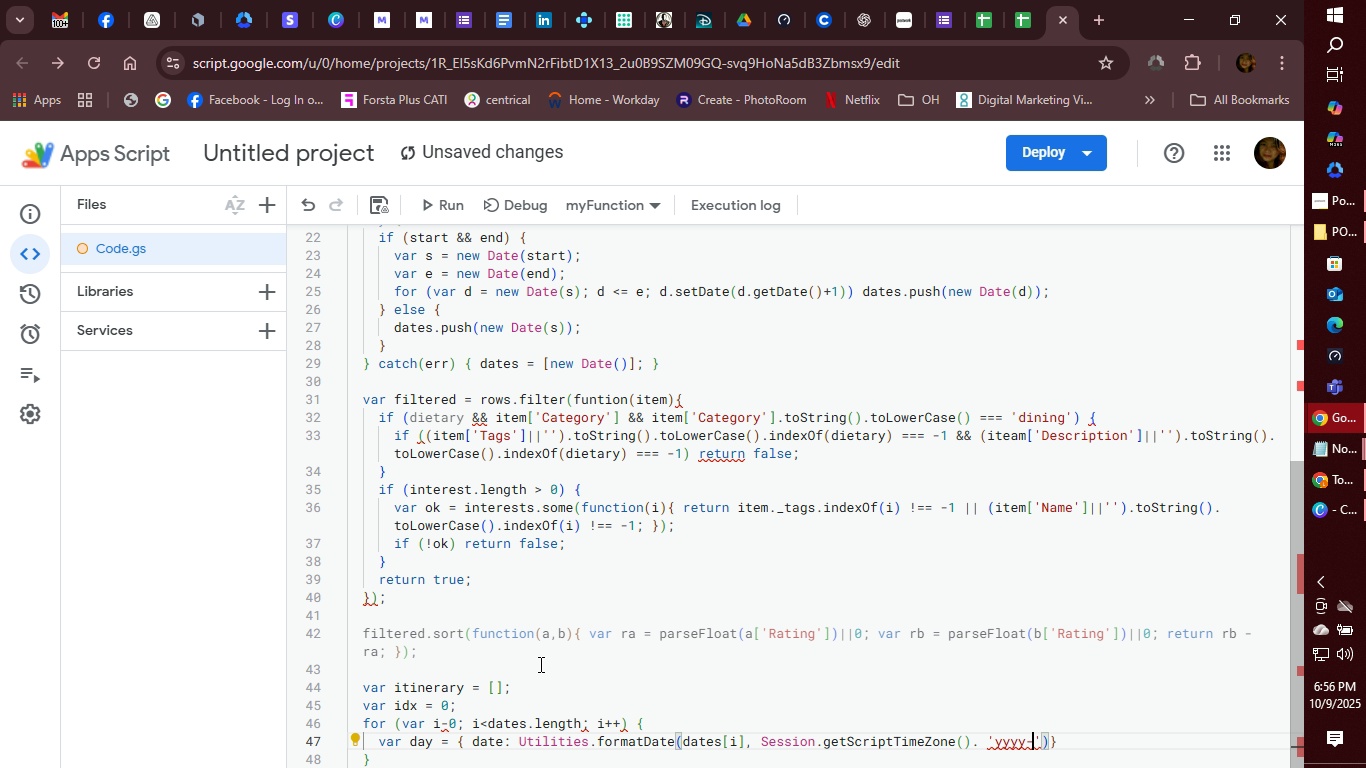 
hold_key(key=ShiftLeft, duration=1.51)
 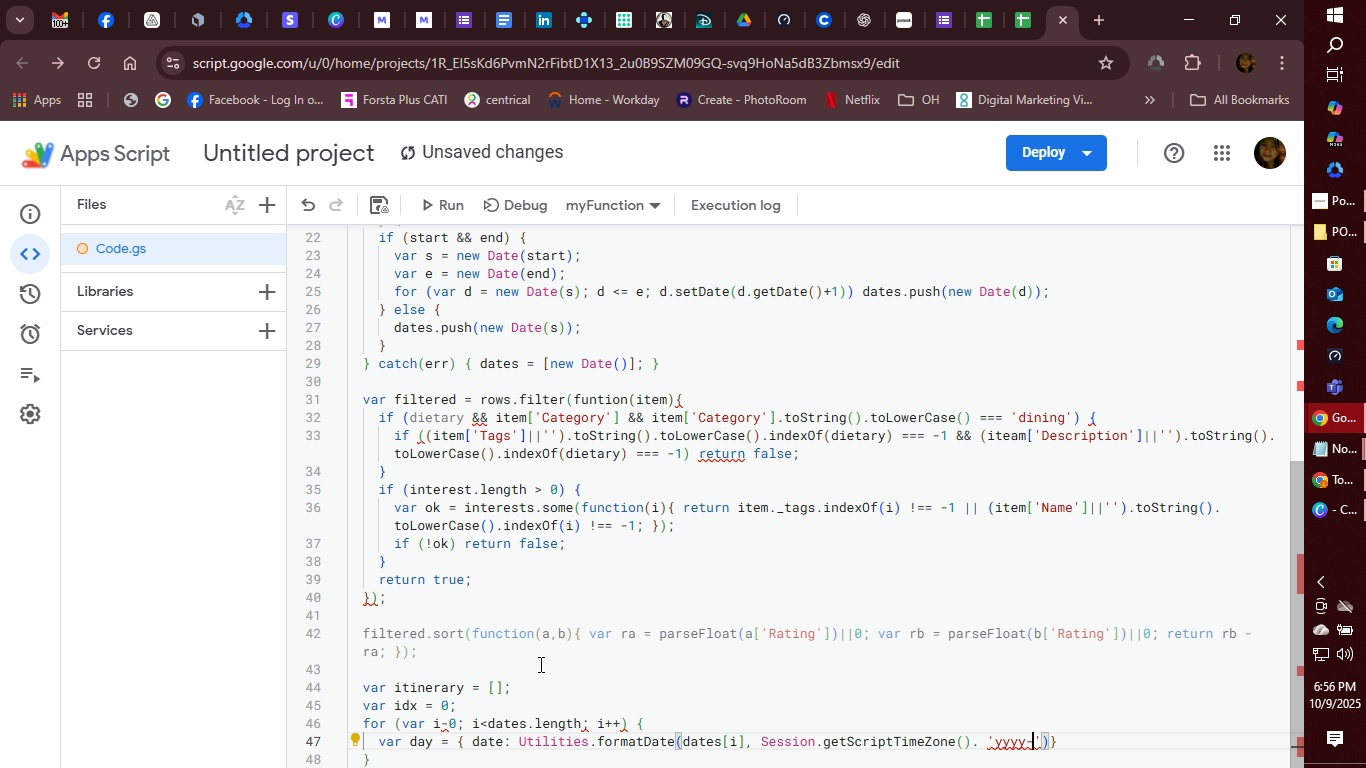 
type(MM-dd)
 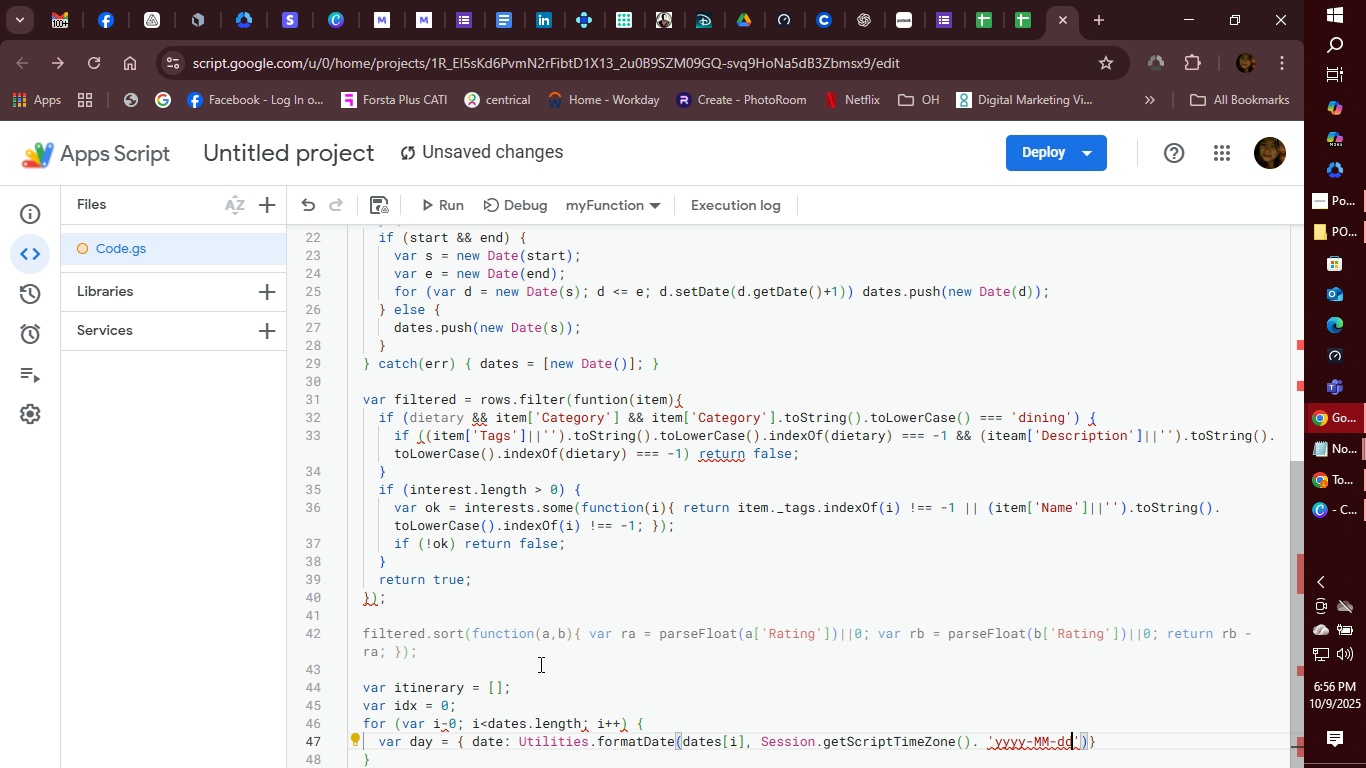 
key(ArrowRight)
 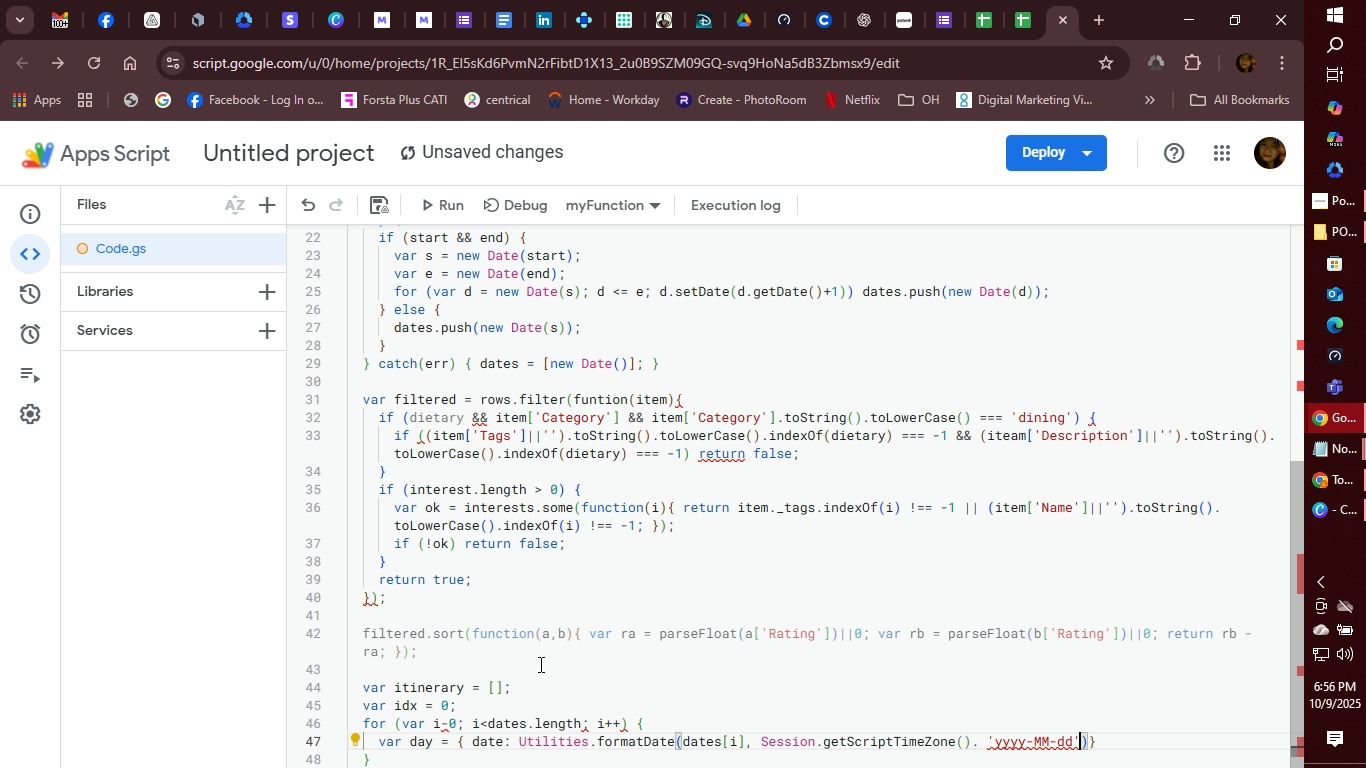 
key(ArrowRight)
 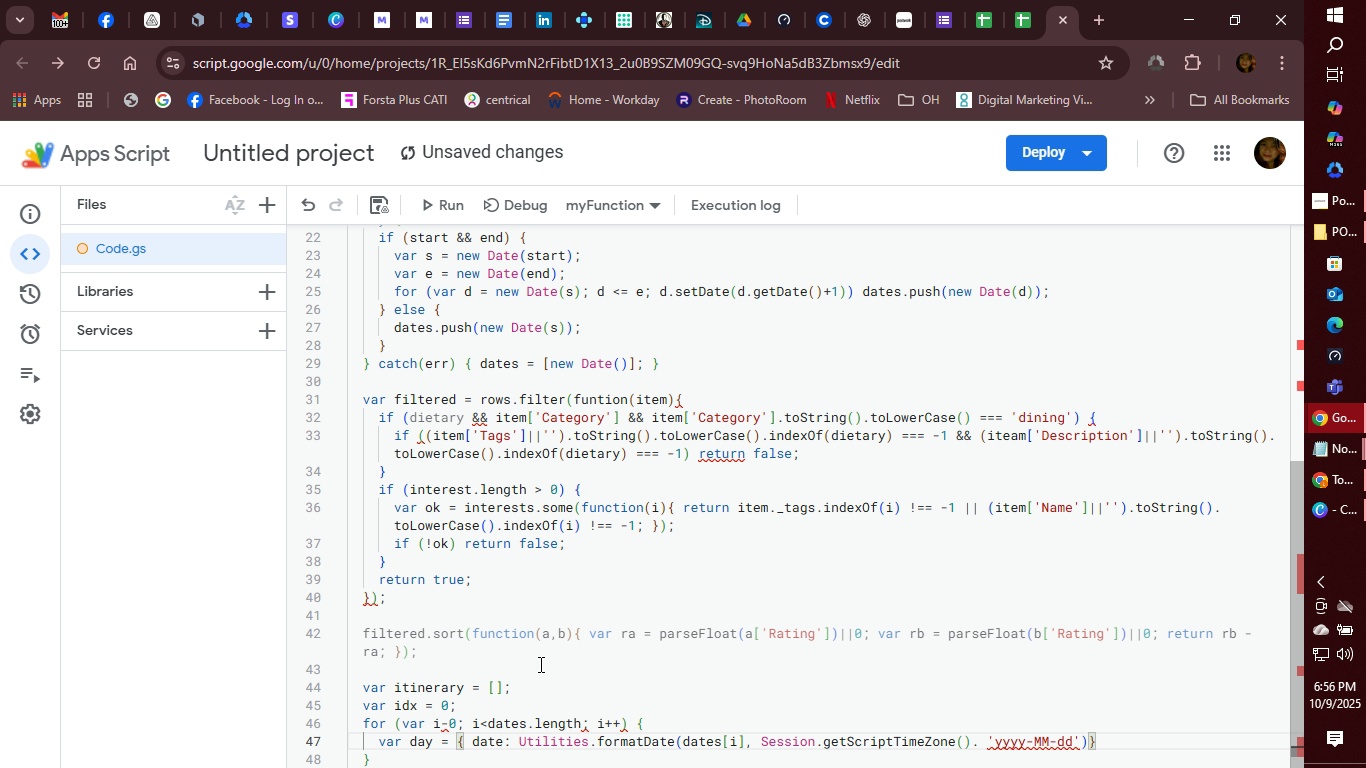 
key(Period)
 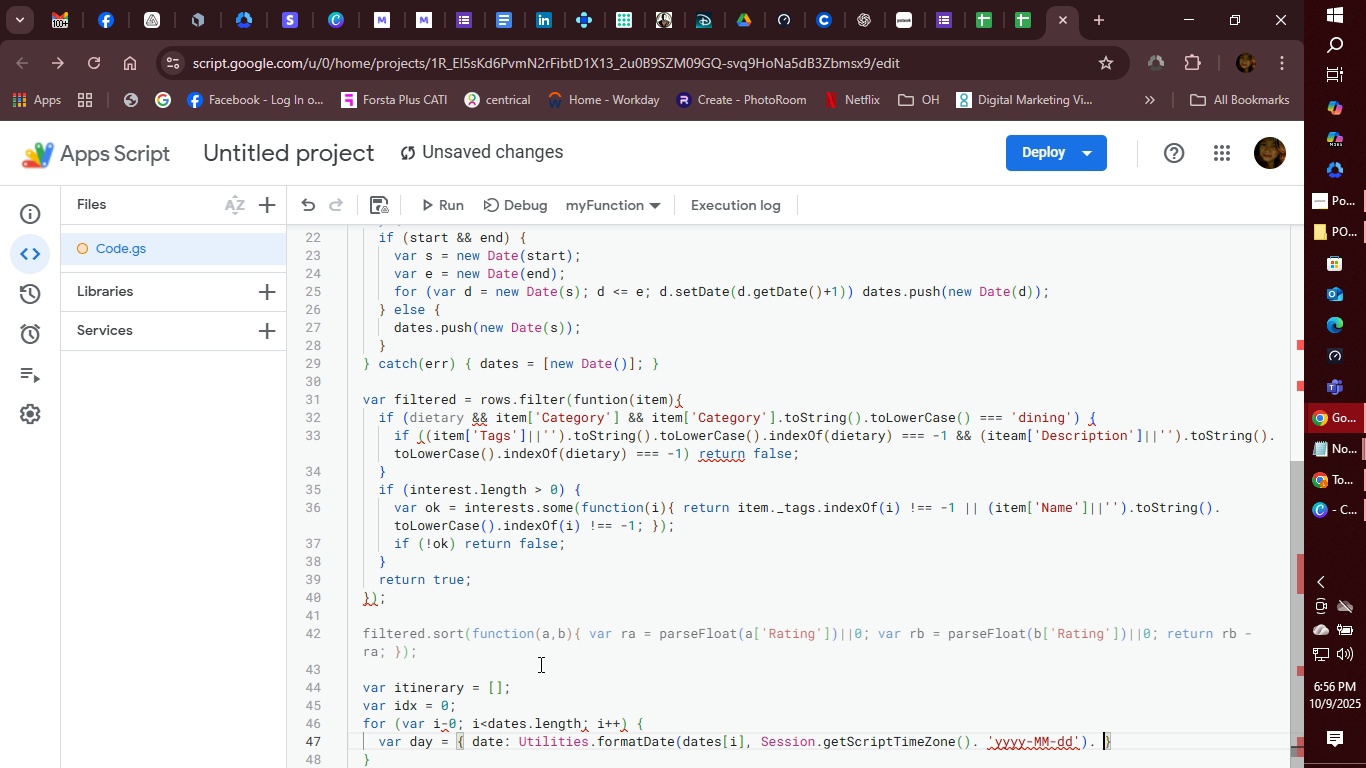 
key(Space)
 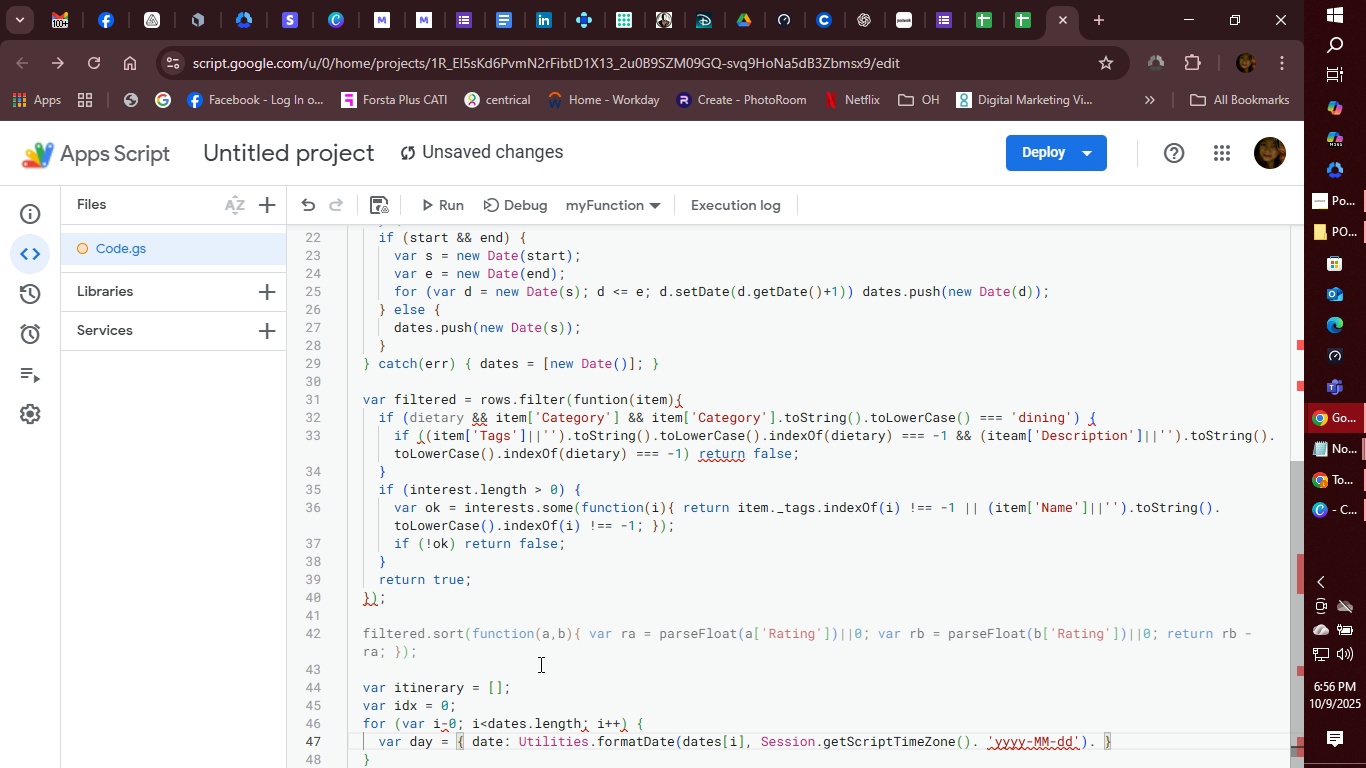 
key(Backspace)
 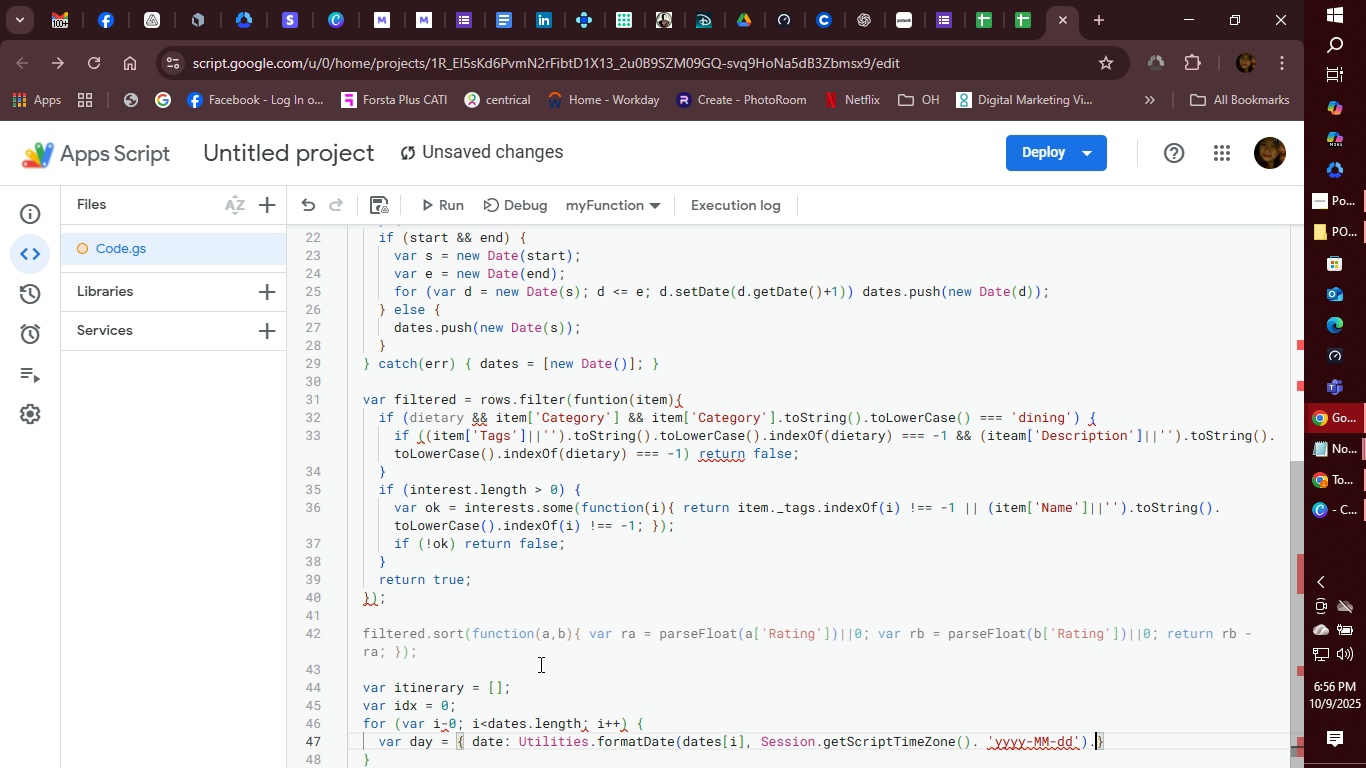 
key(Backspace)
 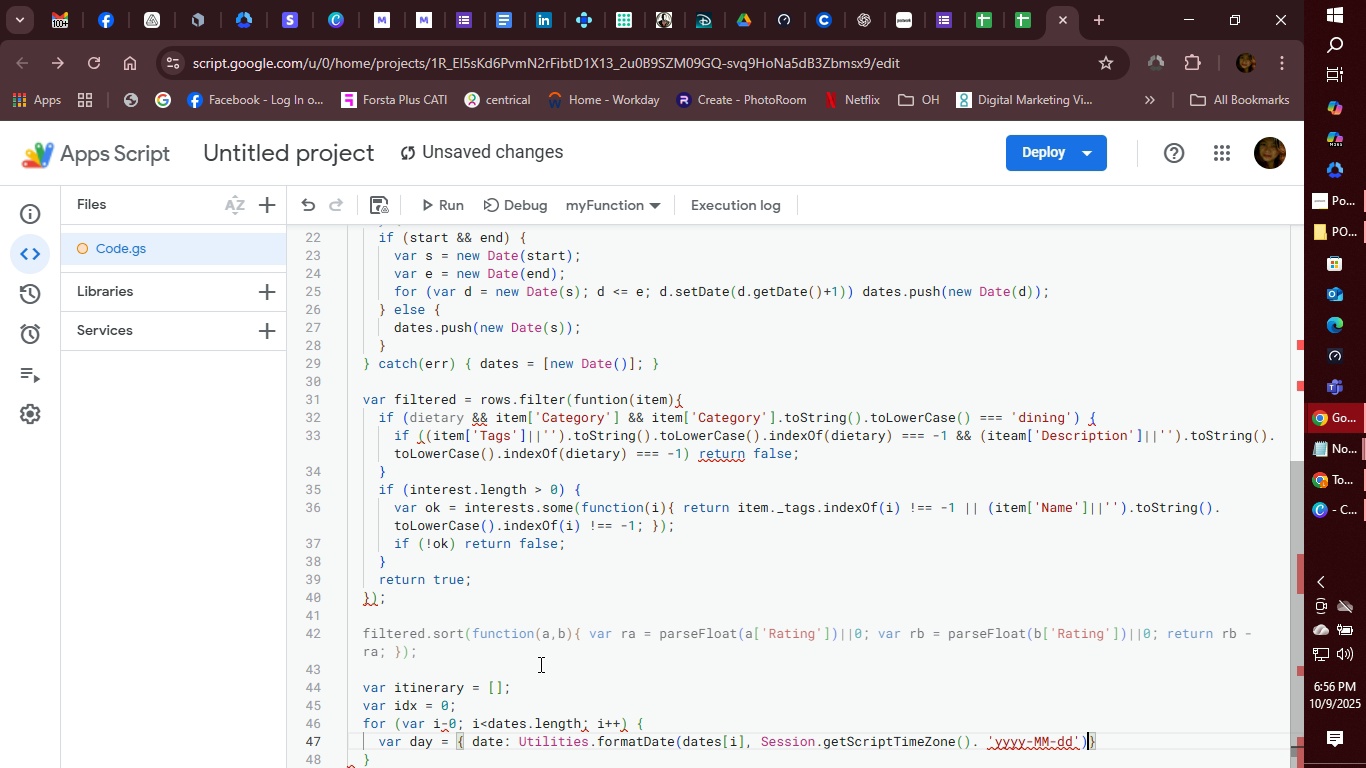 
key(Comma)
 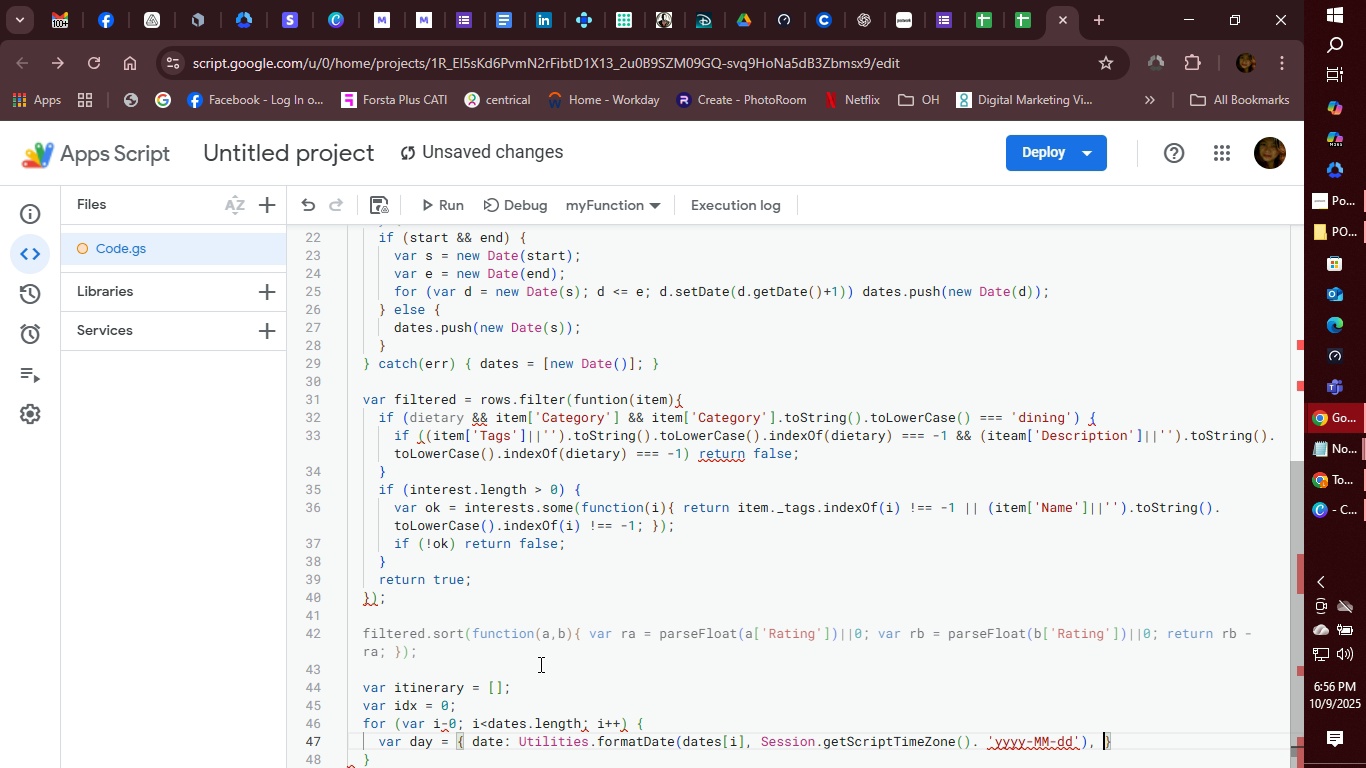 
key(Space)
 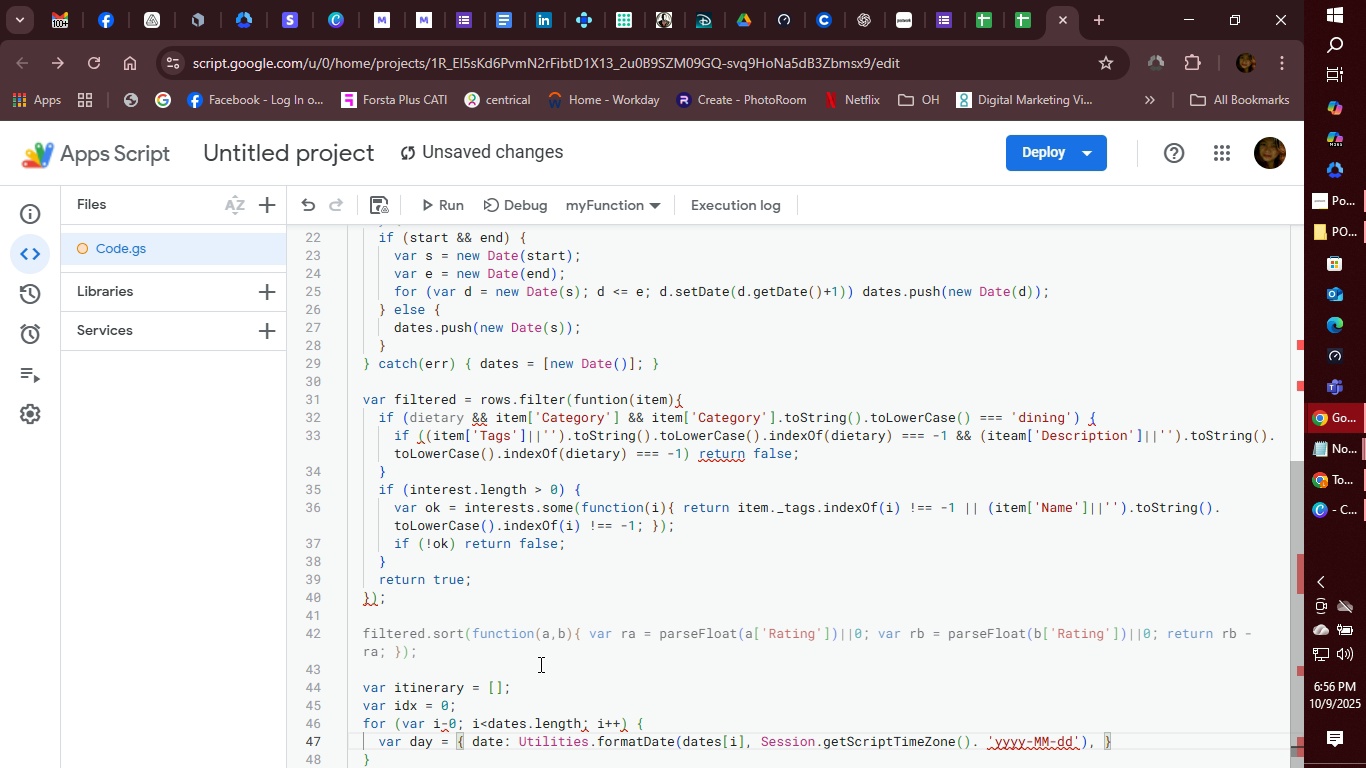 
type(morning: null)
 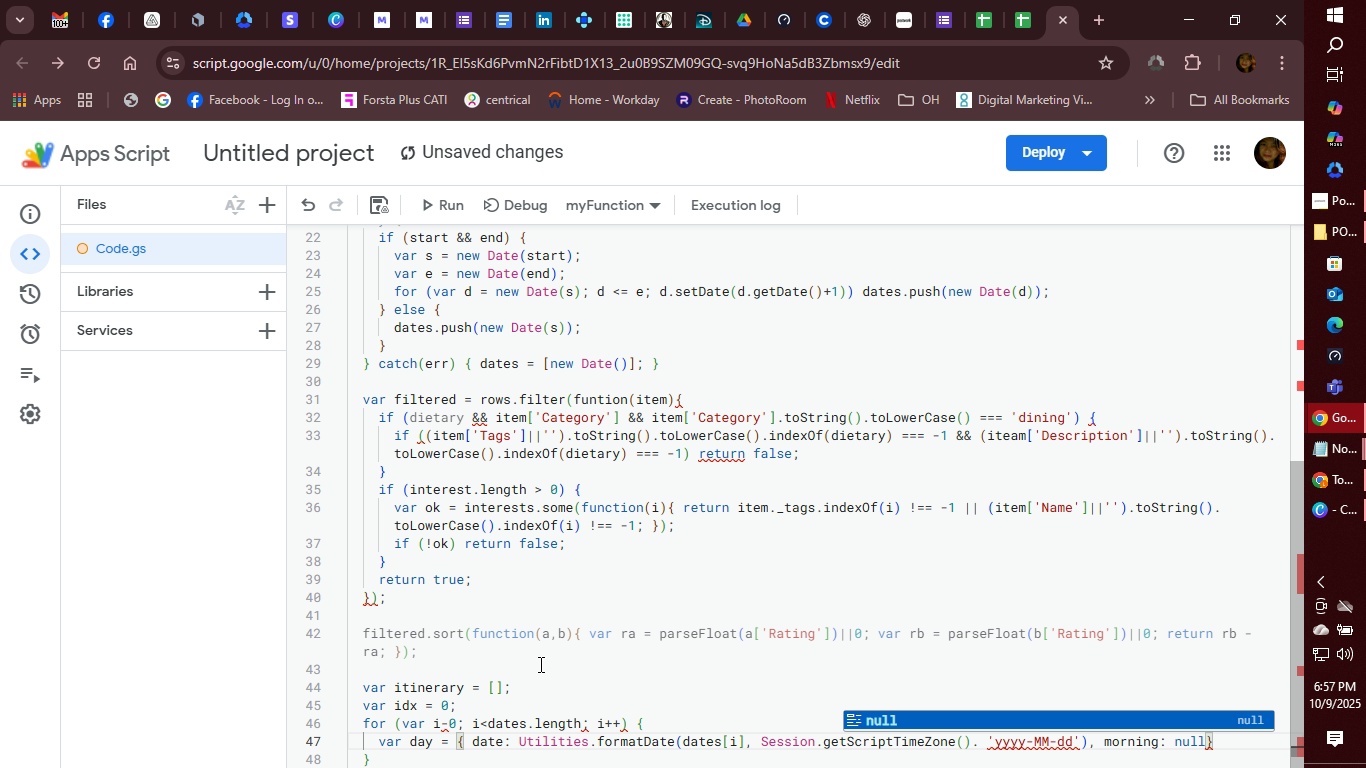 
key(Enter)
 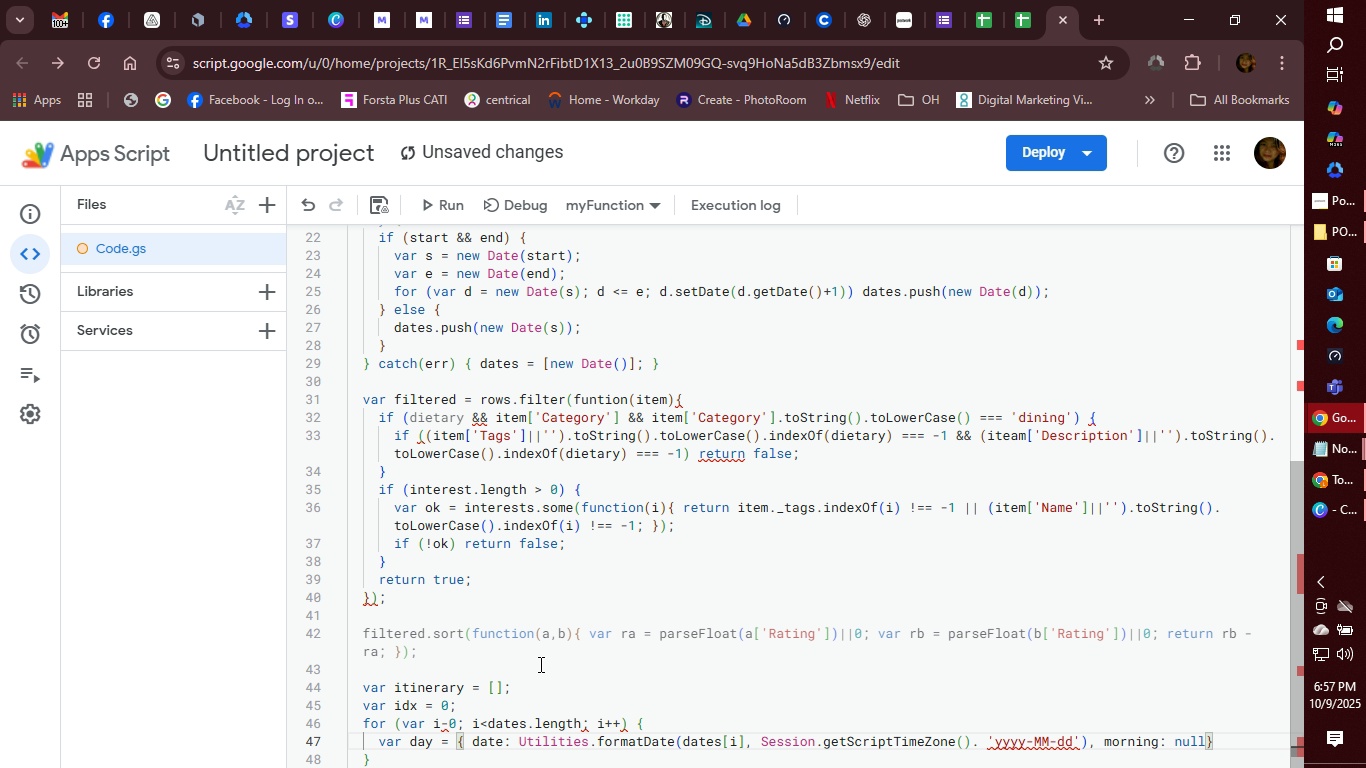 
type(, lunch: null, )
 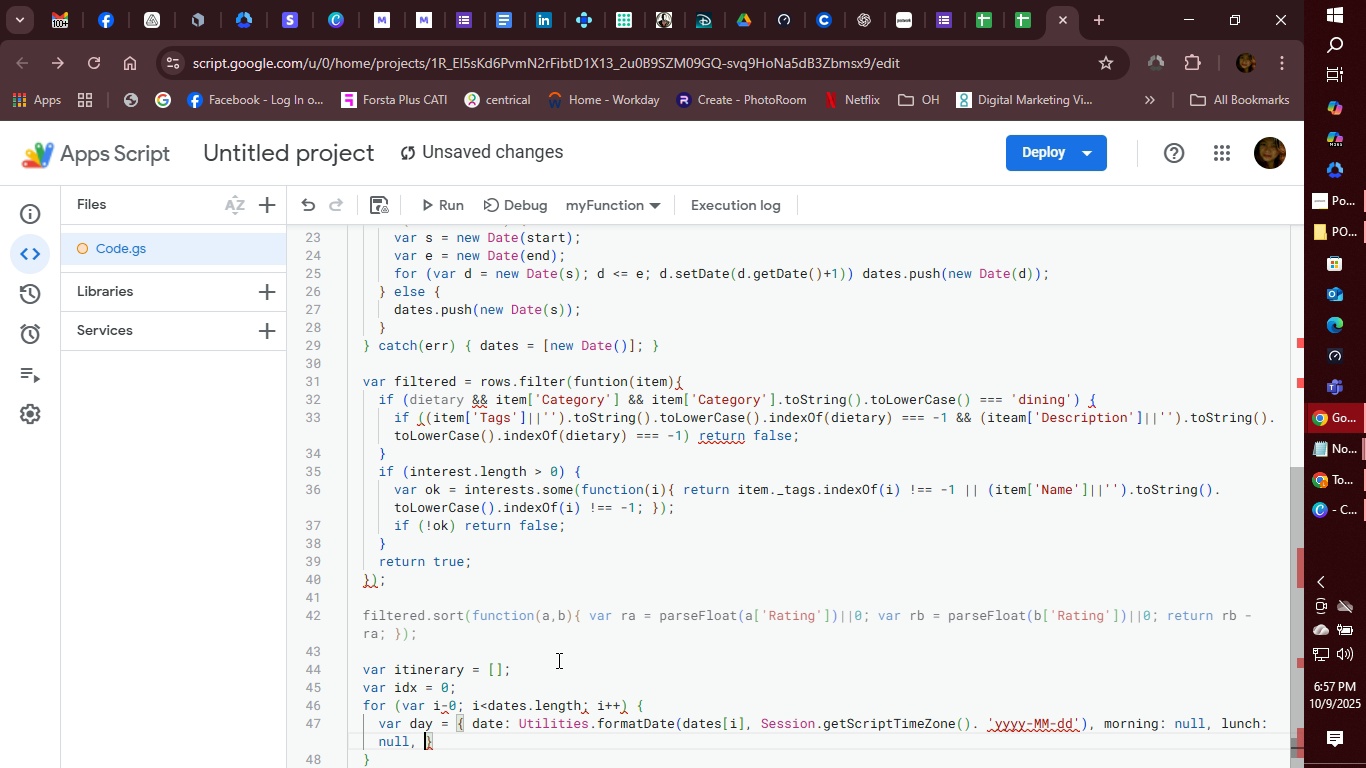 
type(afternooL)
key(Backspace)
type(n: null, )
 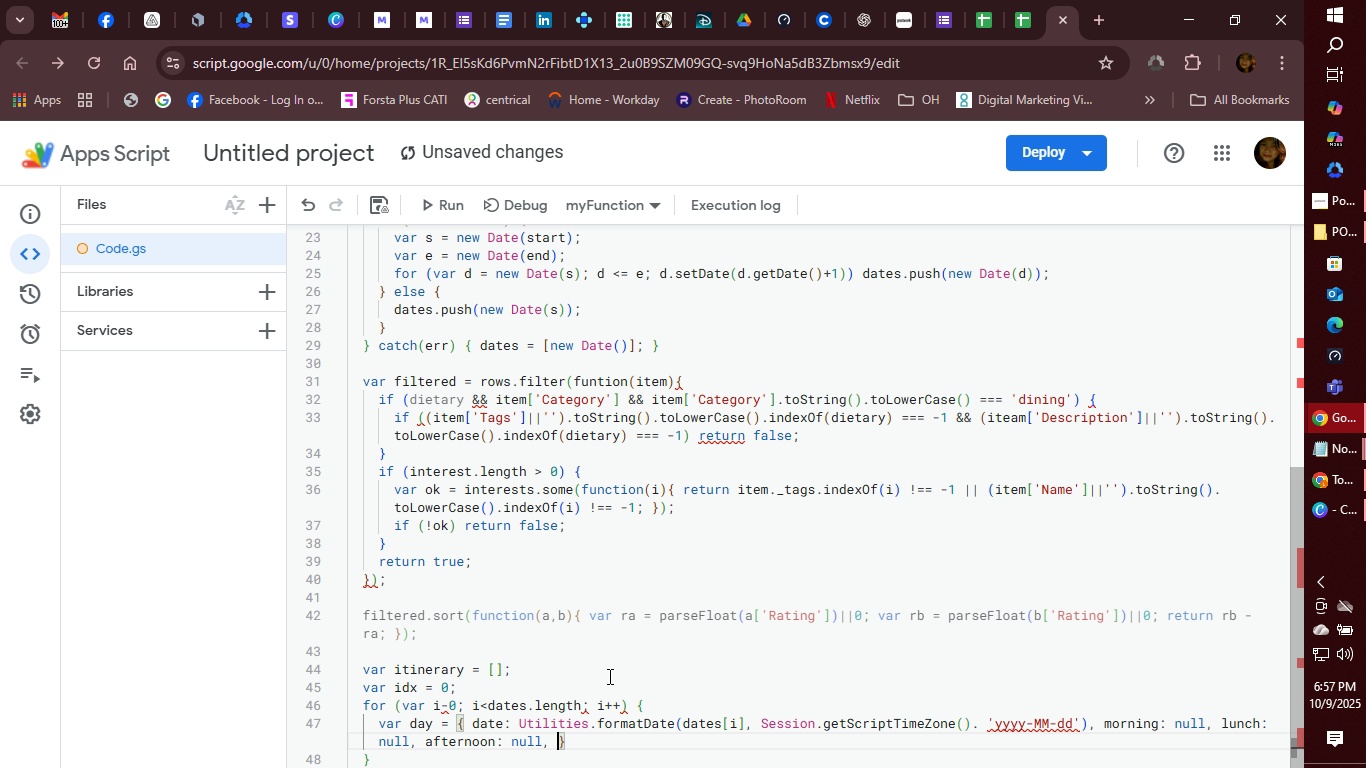 
type(dinnr: null)
 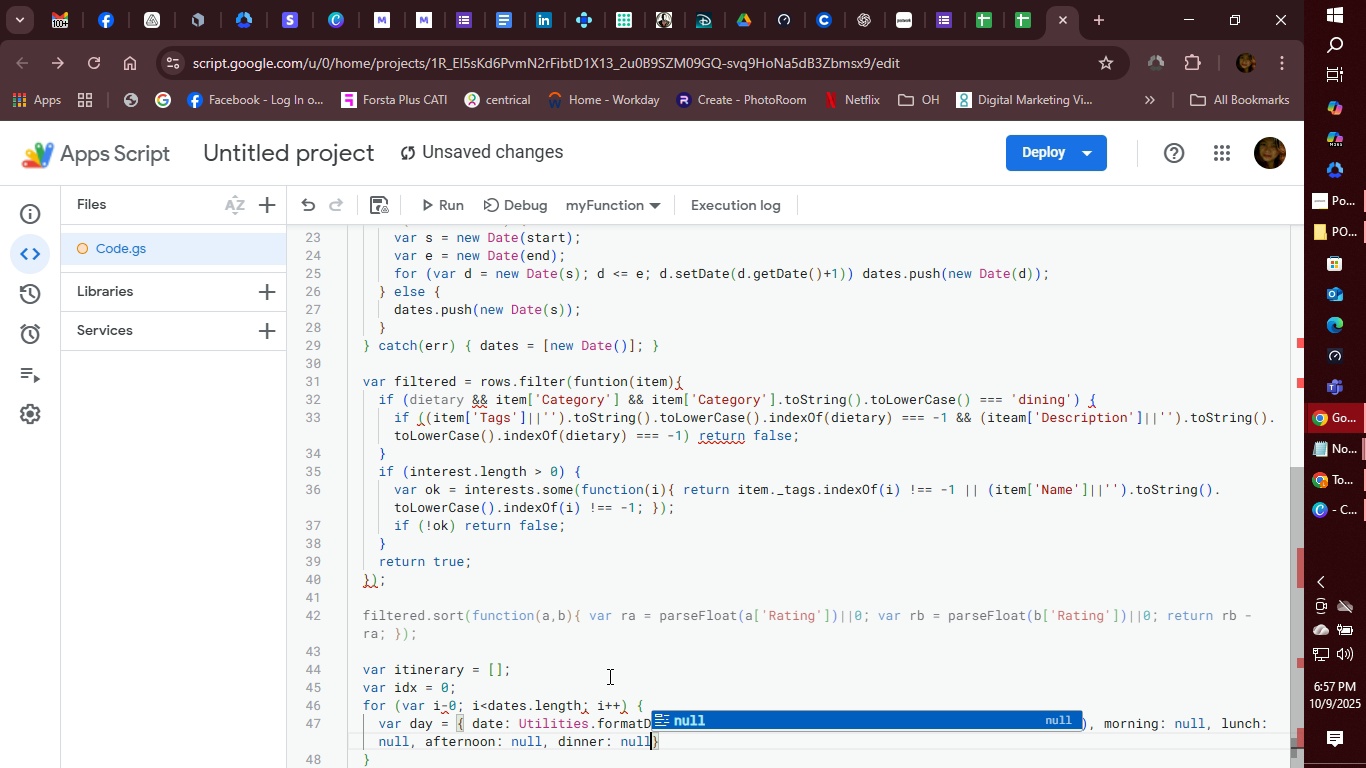 
hold_key(key=E, duration=0.33)
 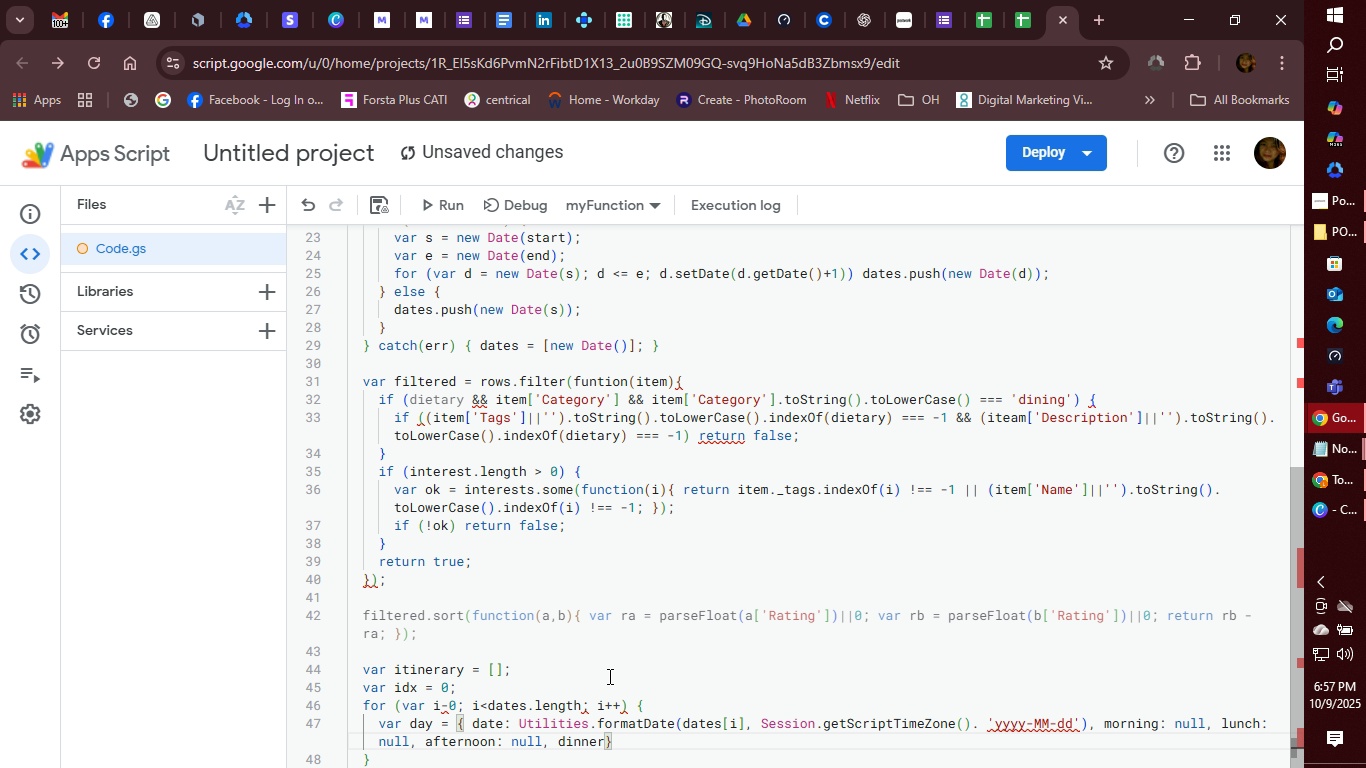 
key(Space)
 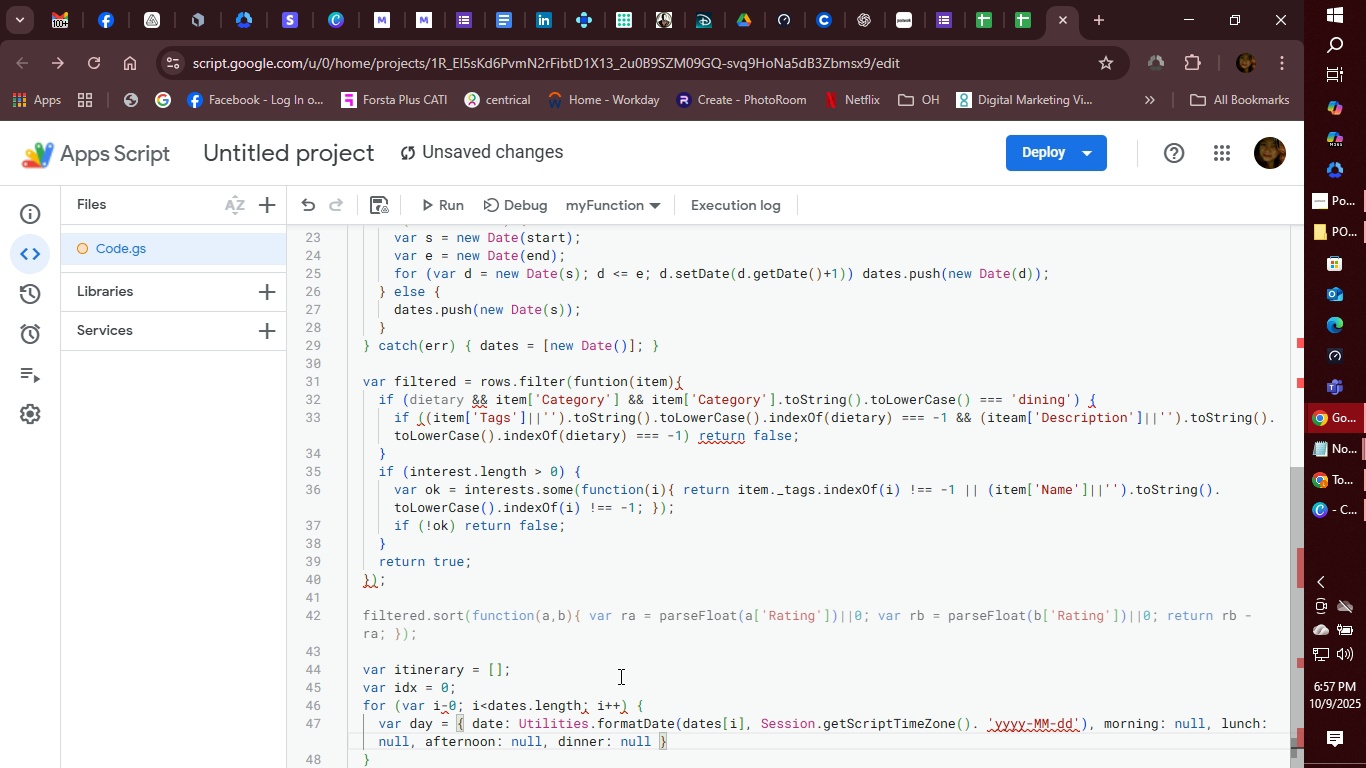 
key(ArrowRight)
 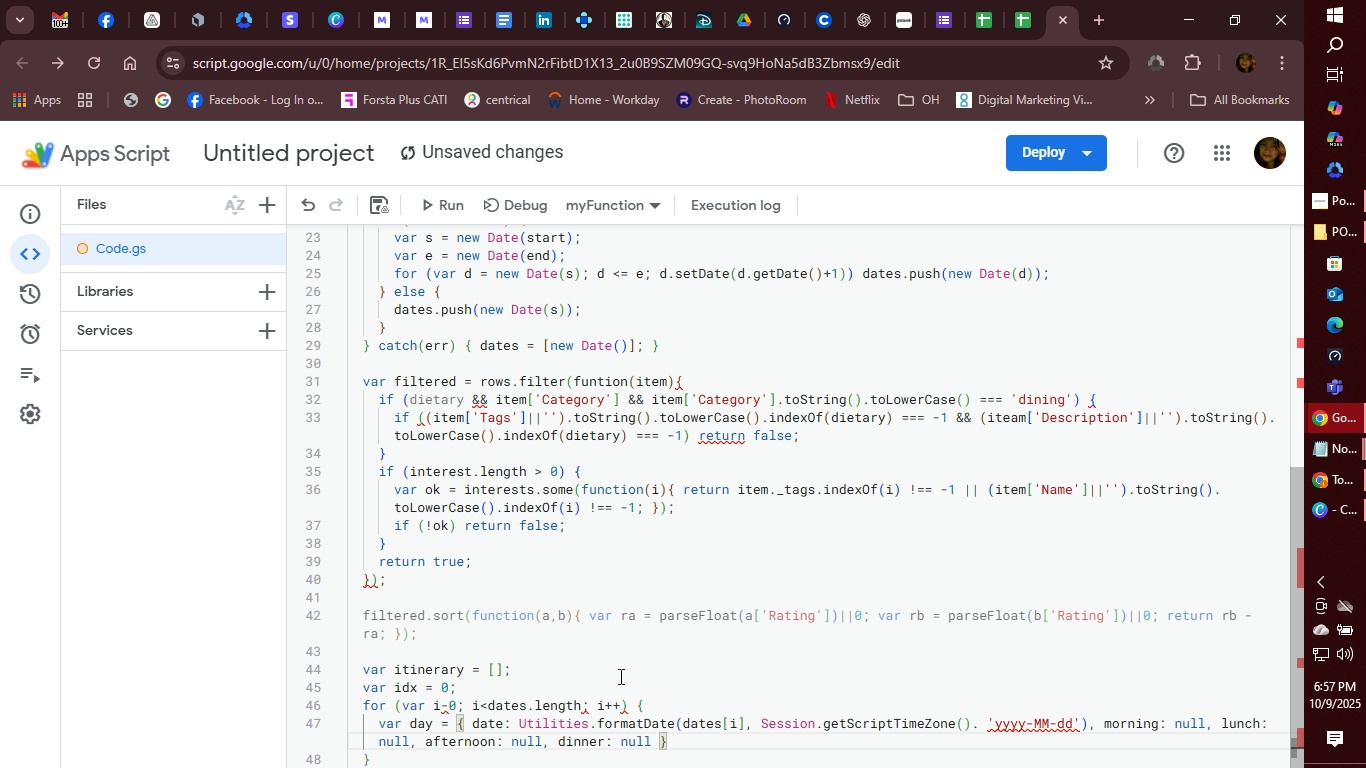 
key(Semicolon)
 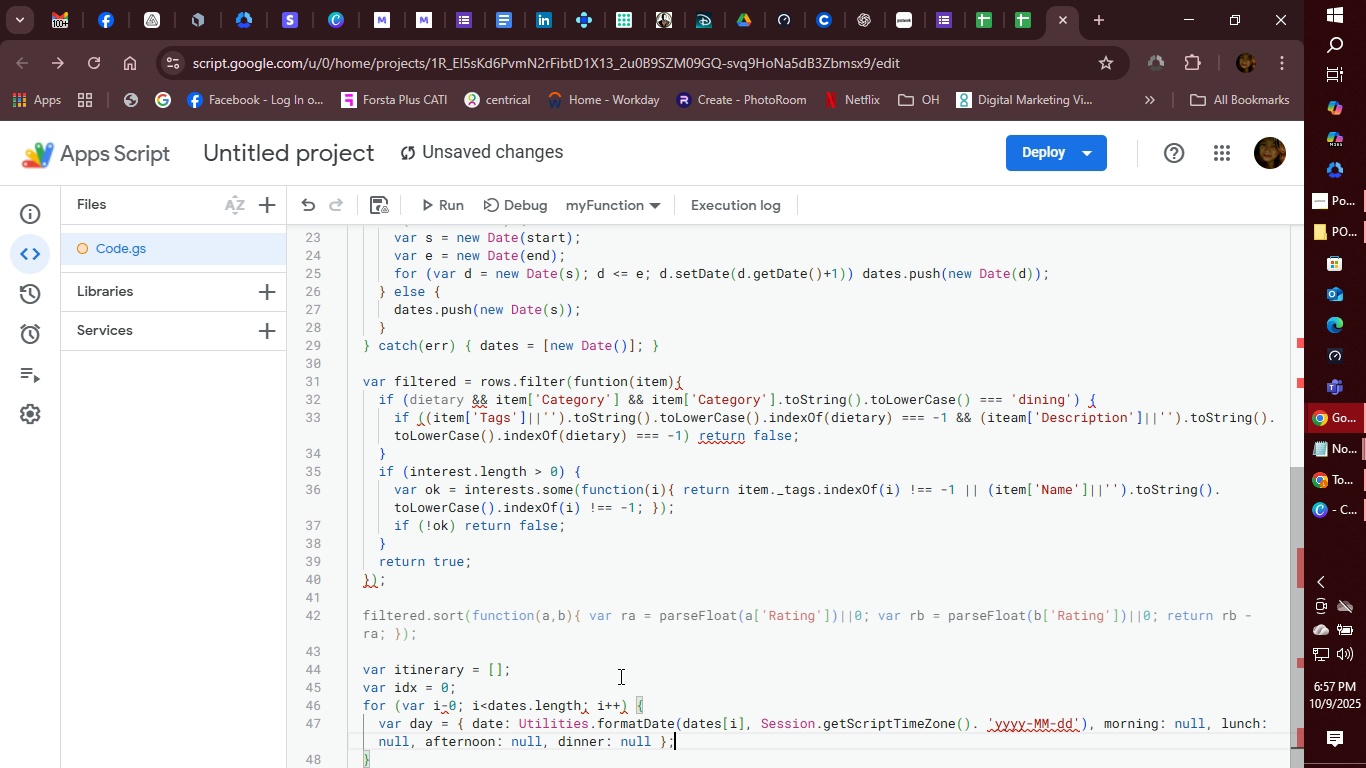 
key(Enter)
 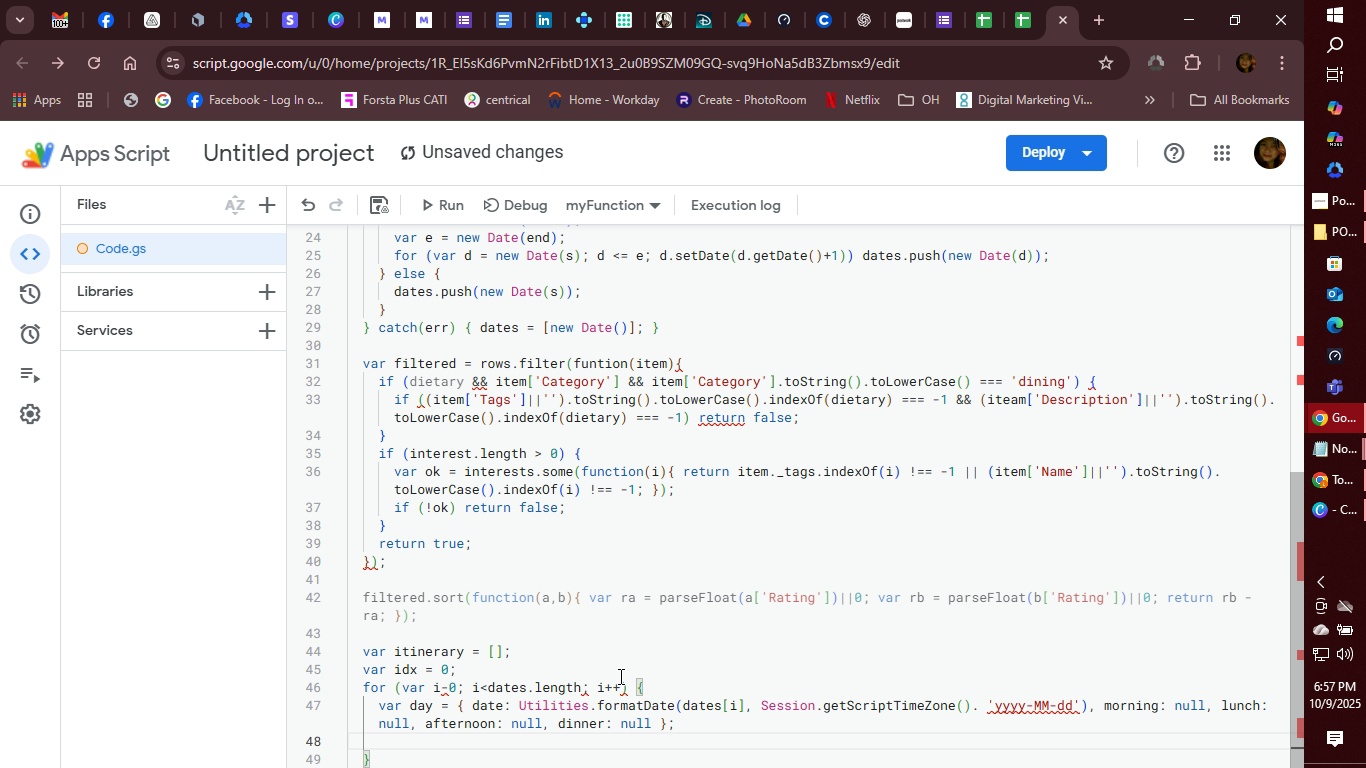 
type(day.morning)
 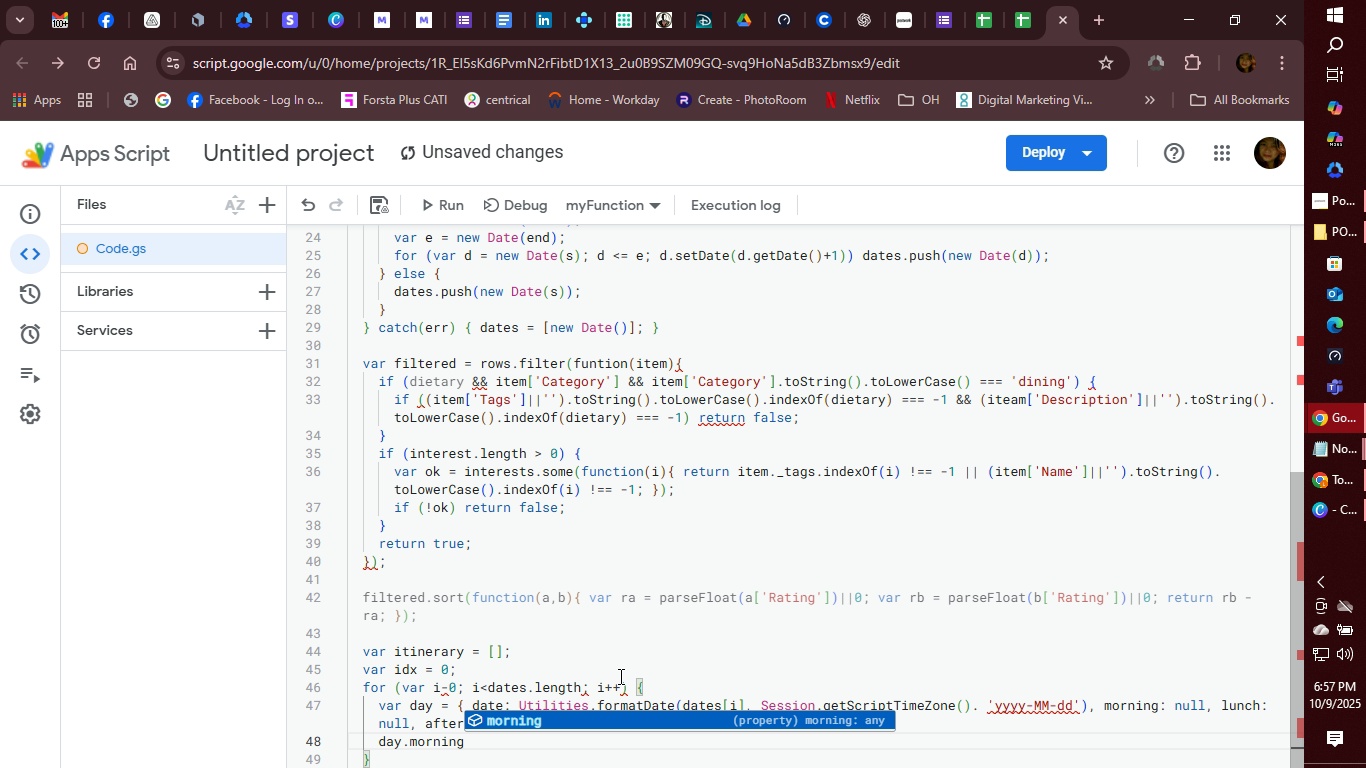 
key(Enter)
 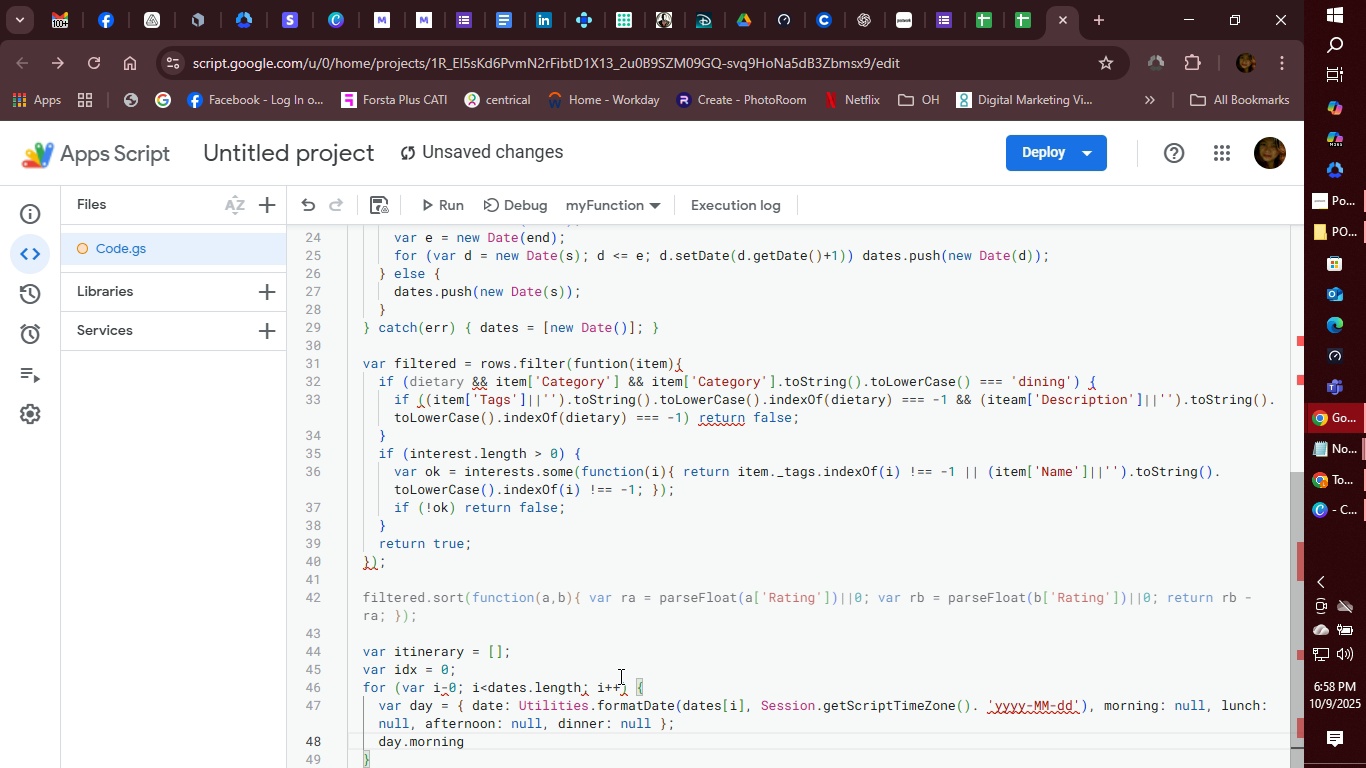 
type( = filtered)
 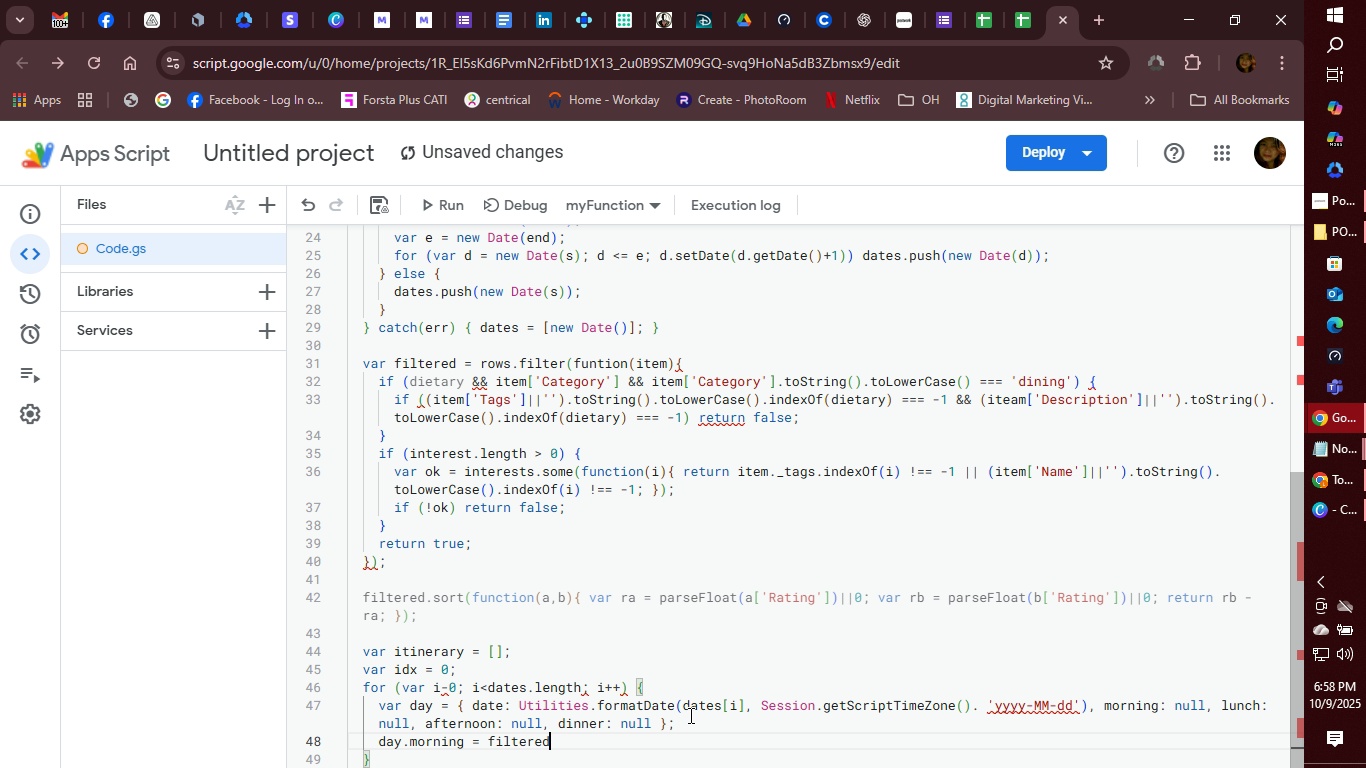 
hold_key(key=ShiftRight, duration=0.73)
 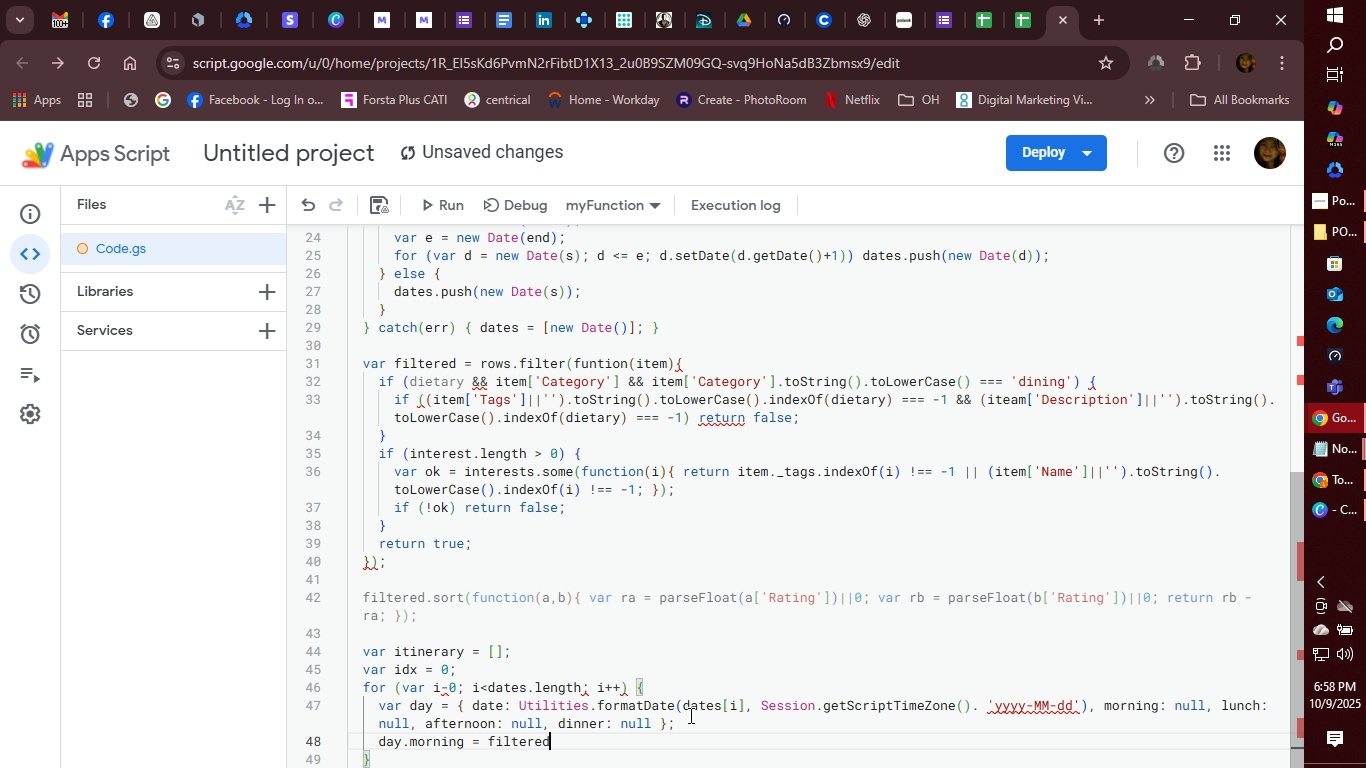 
type(;idxn%)
key(Backspace)
key(Backspace)
type( %)
key(Backspace)
type( filetered.le)
 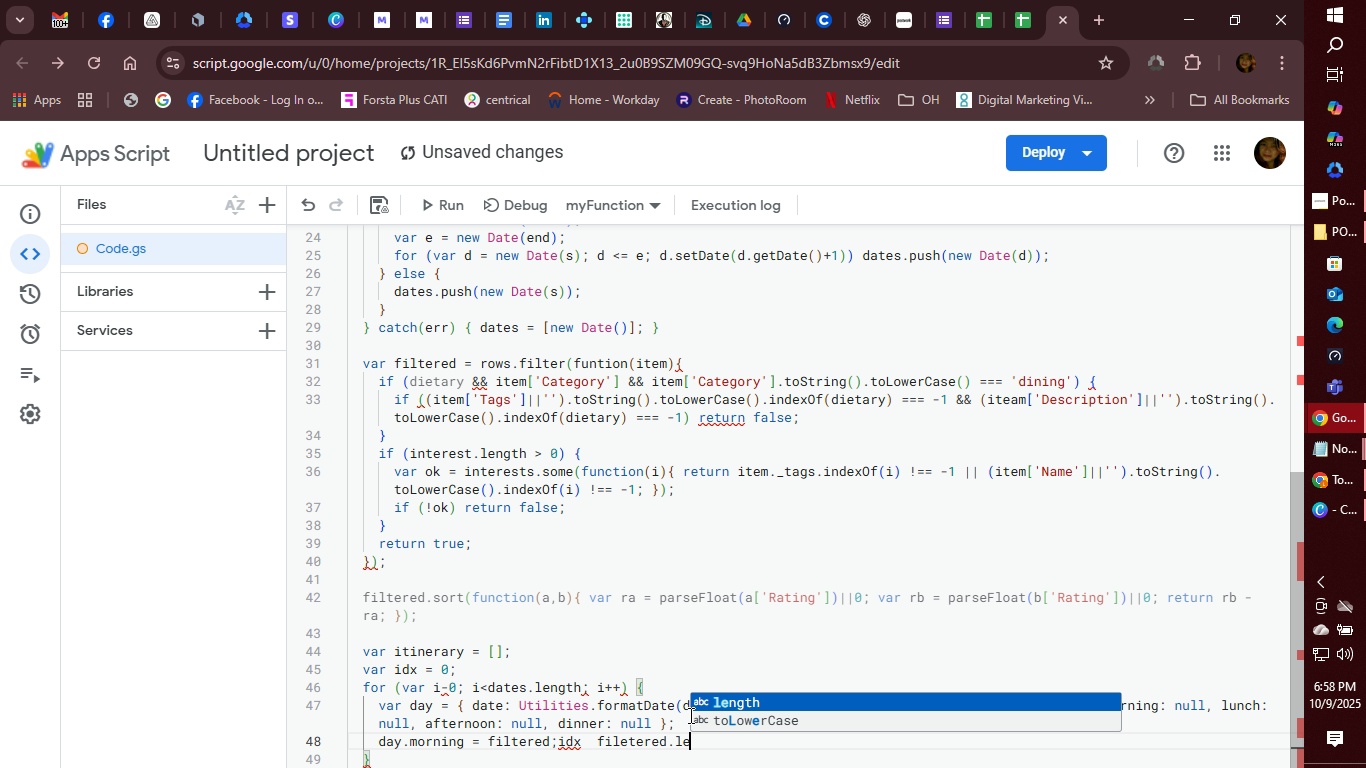 
key(Enter)
 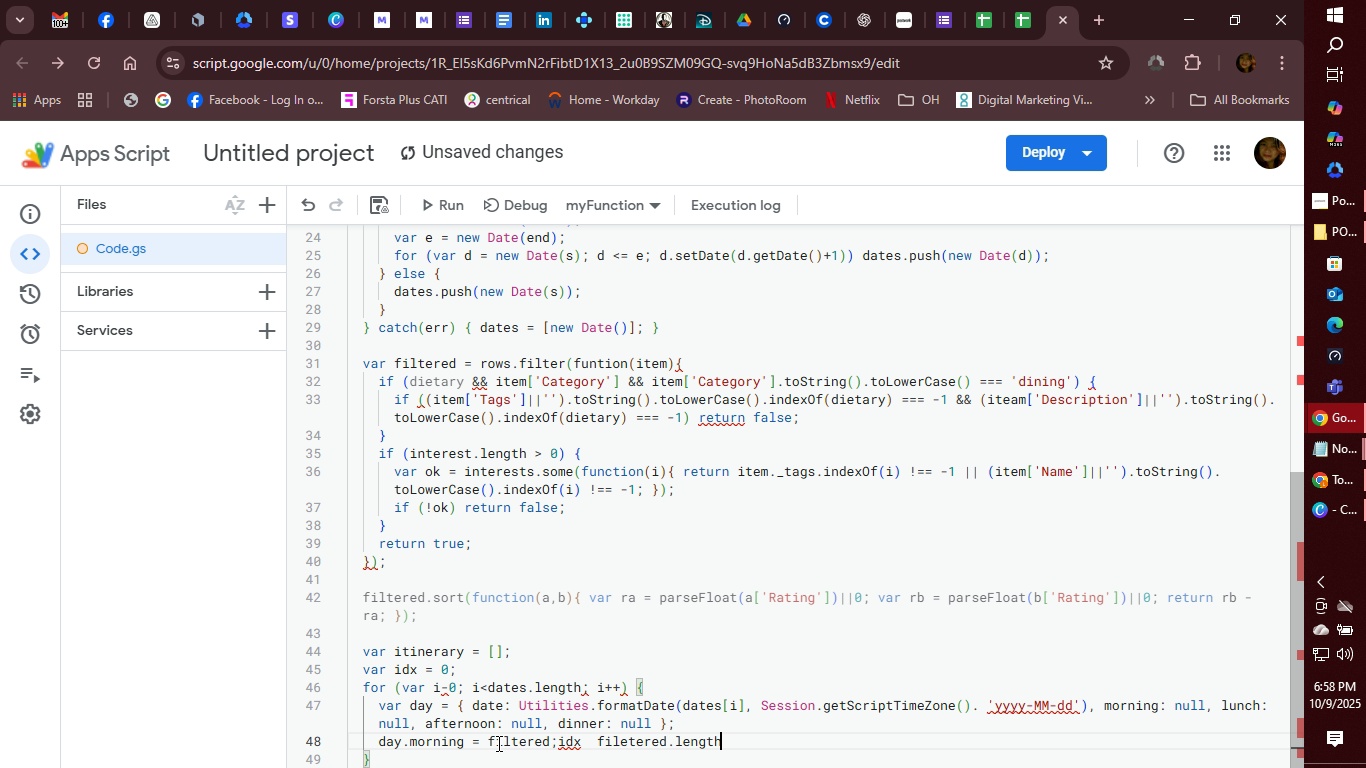 
wait(18.39)
 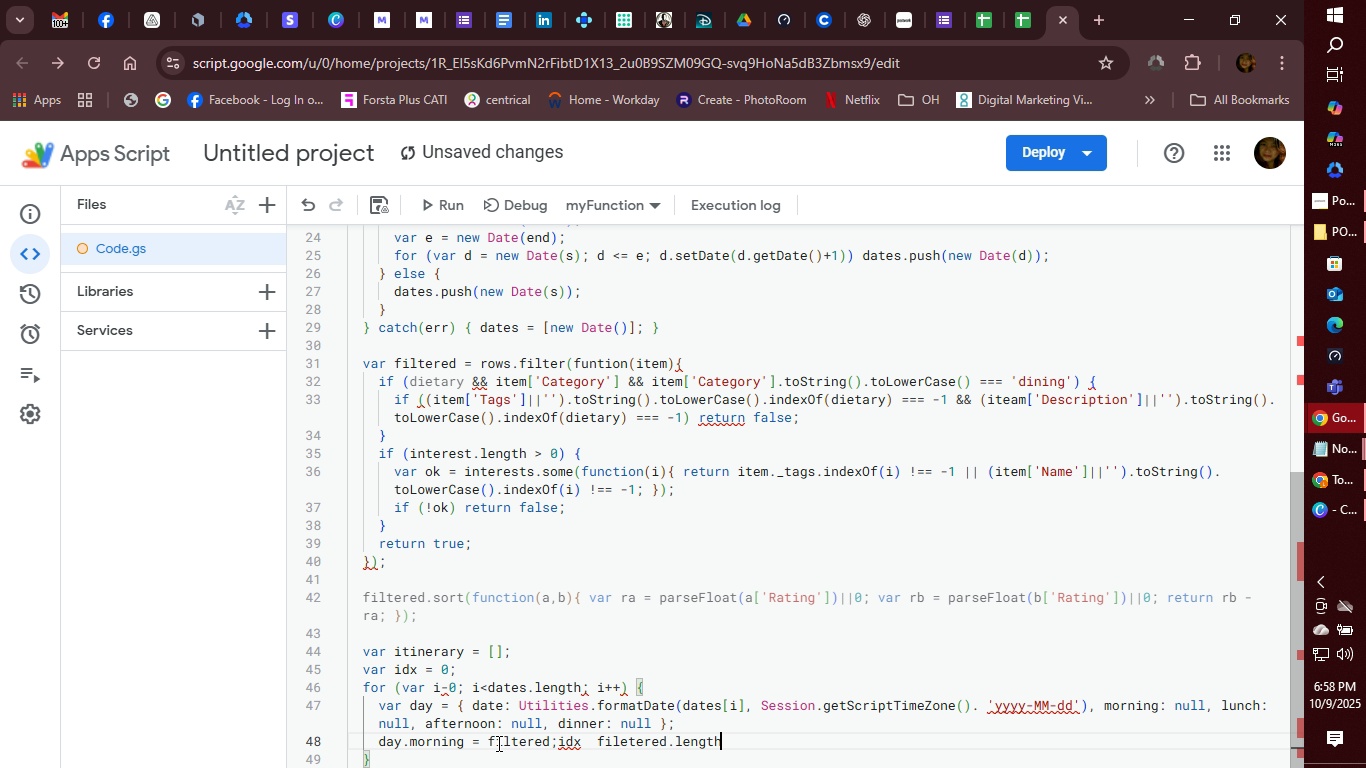 
key(Backspace)
 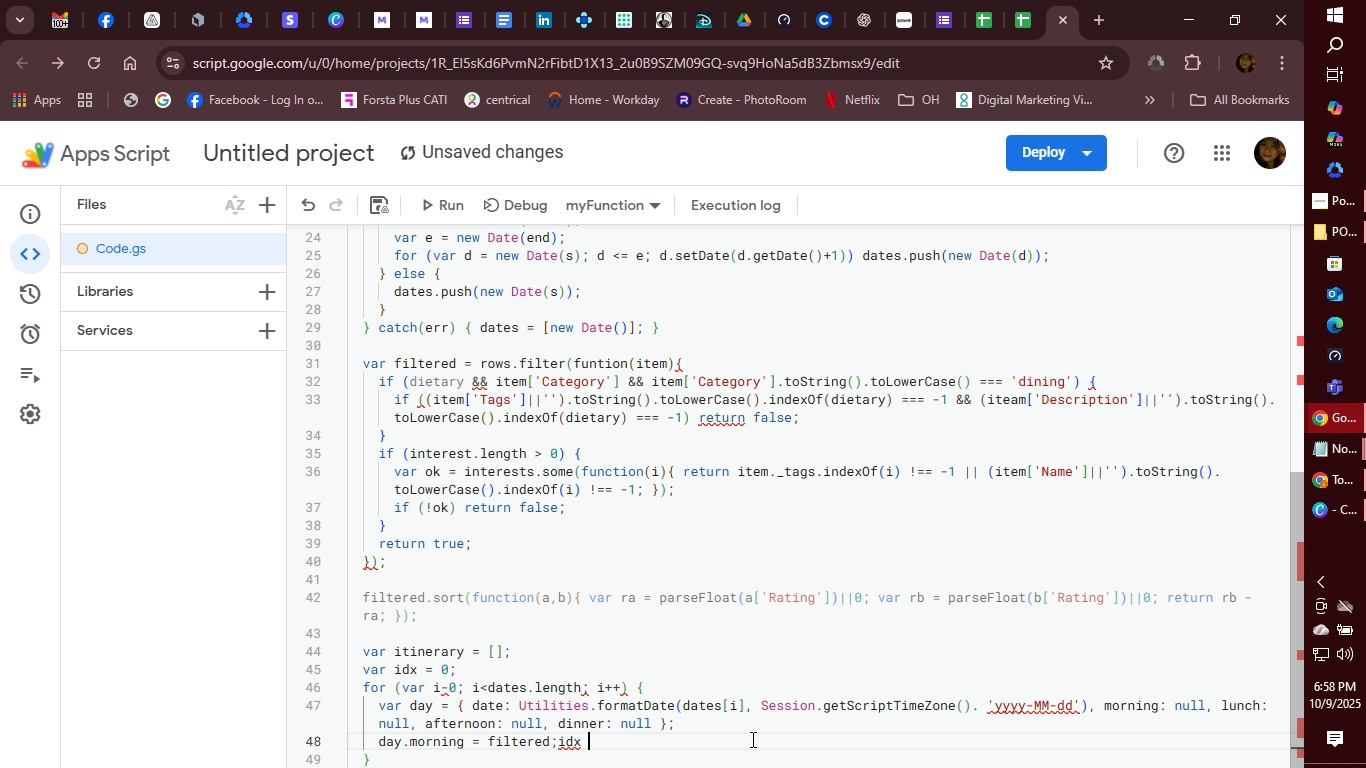 
key(Backspace)
 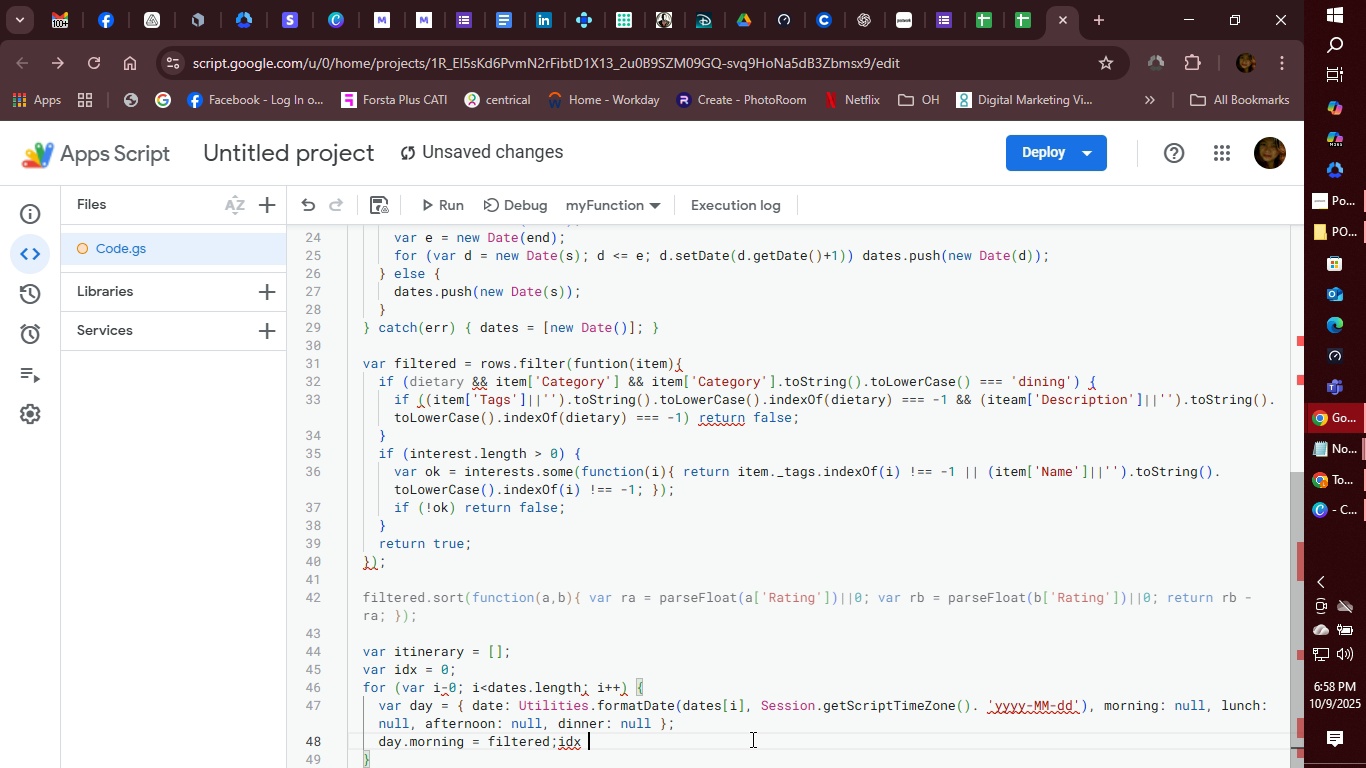 
key(Backspace)
 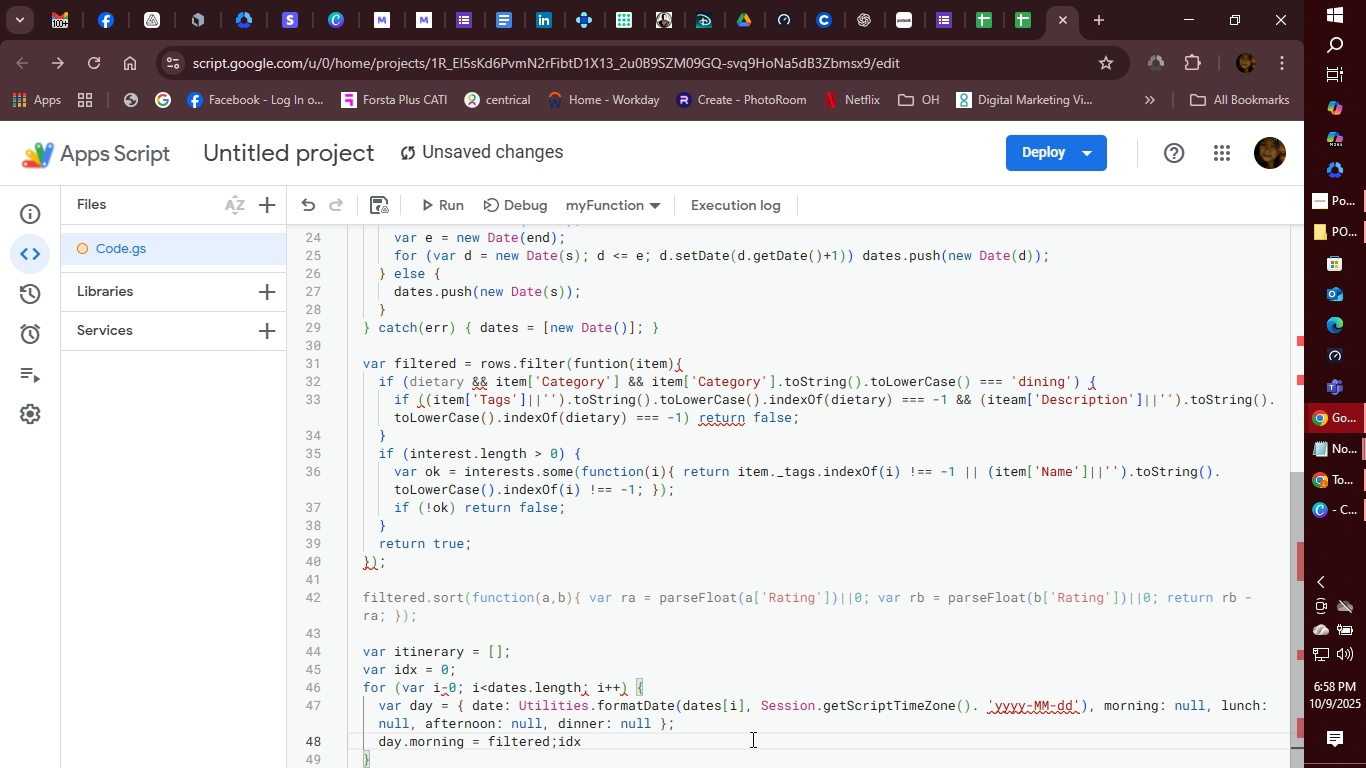 
wait(7.31)
 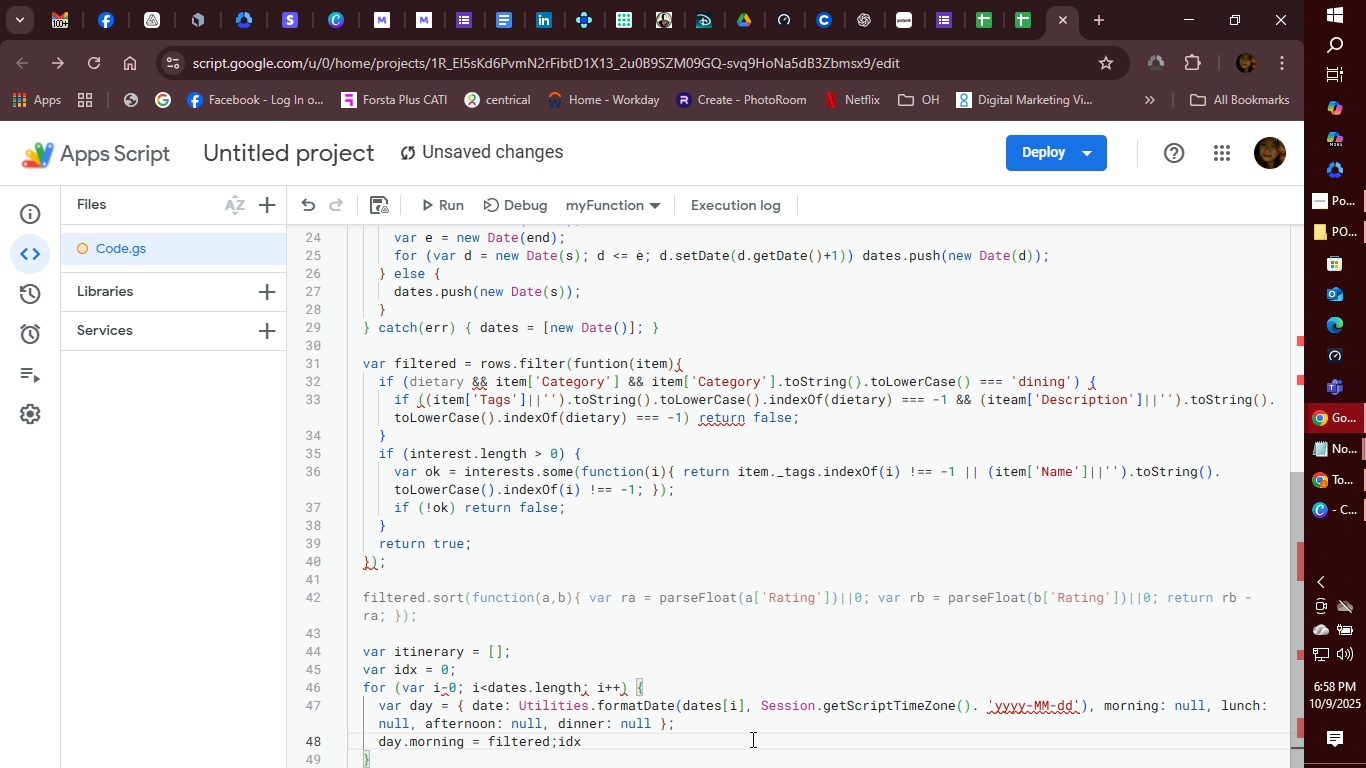 
key(ArrowLeft)
 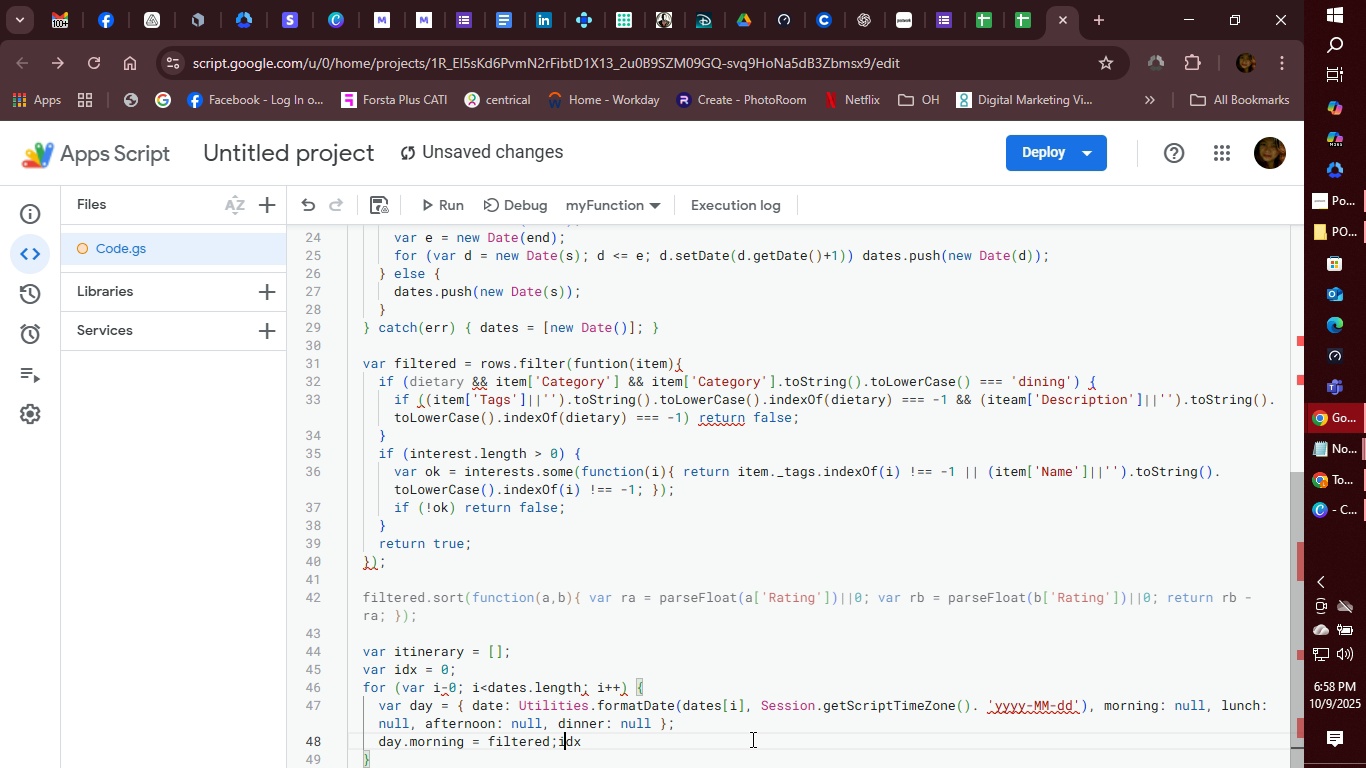 
key(ArrowLeft)
 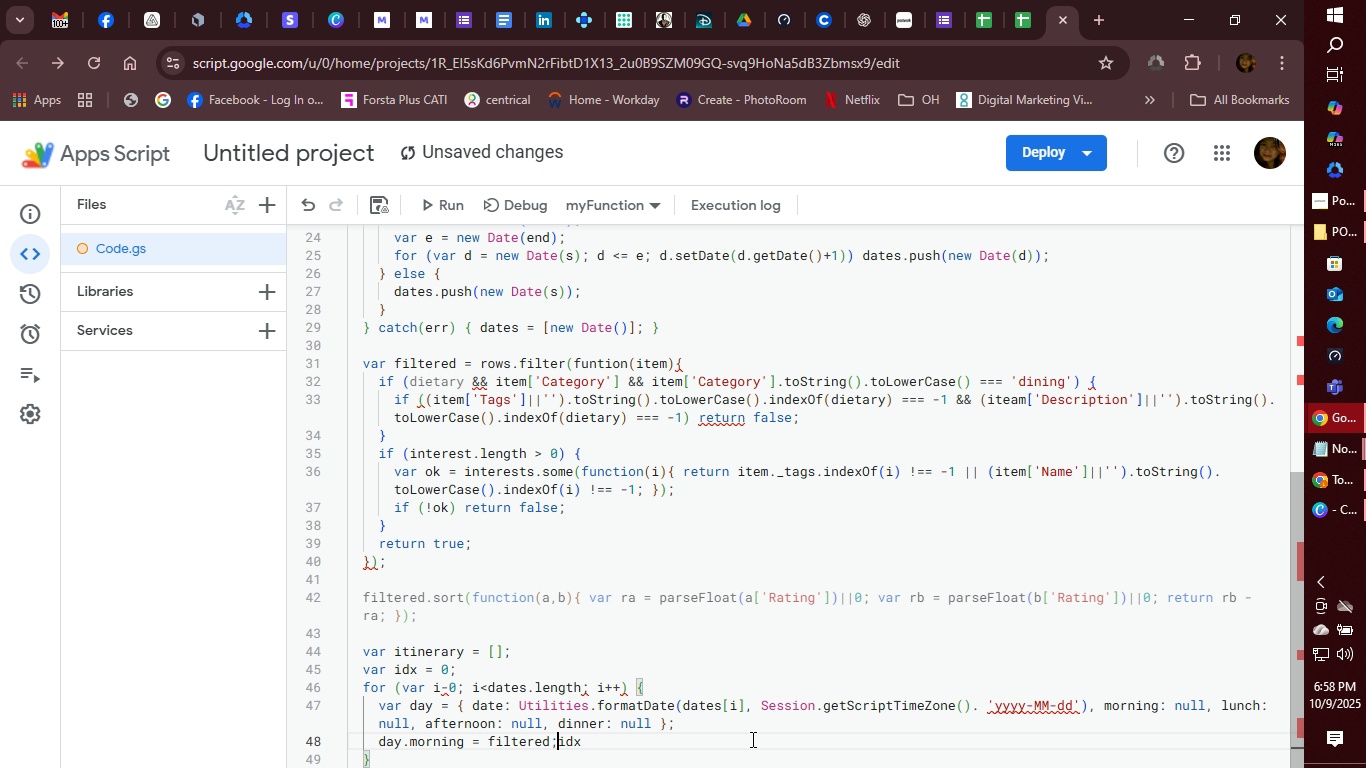 
key(ArrowLeft)
 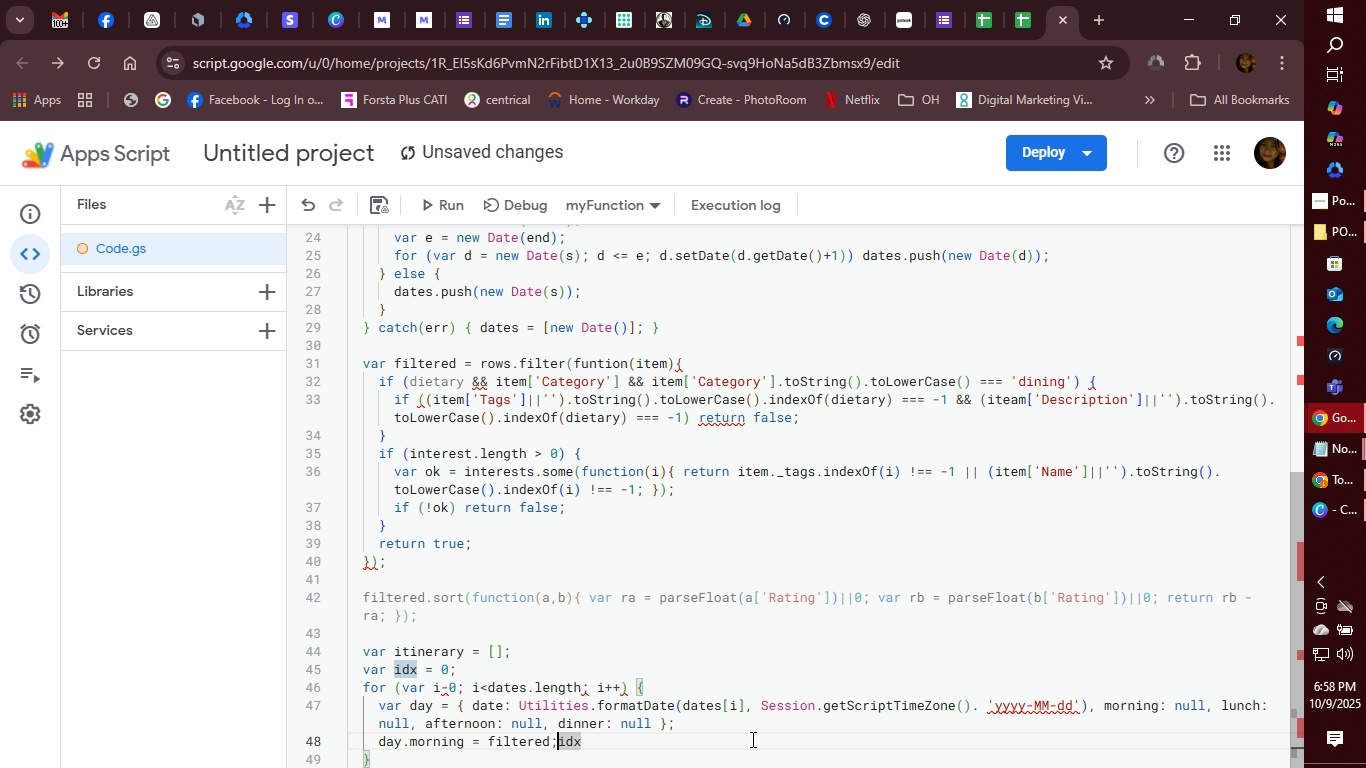 
key(Backspace)
 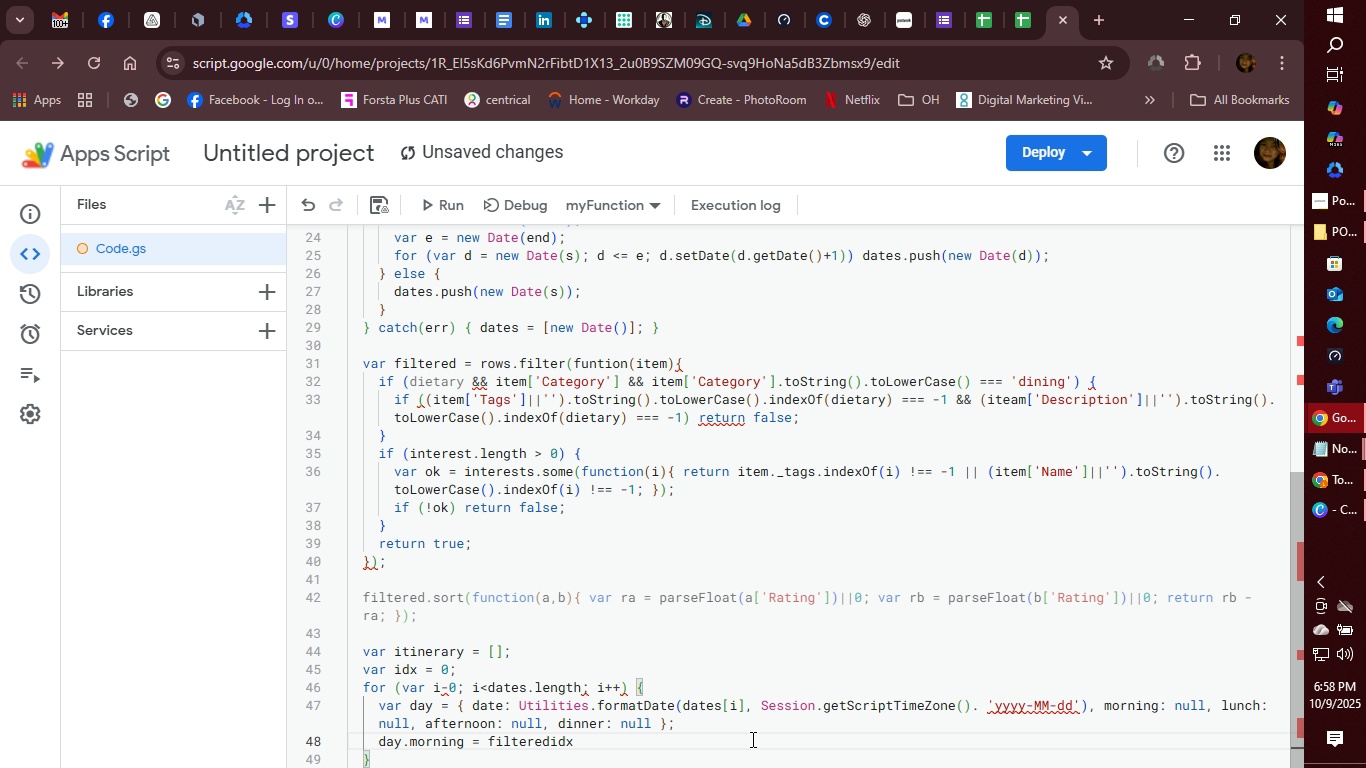 
key(BracketLeft)
 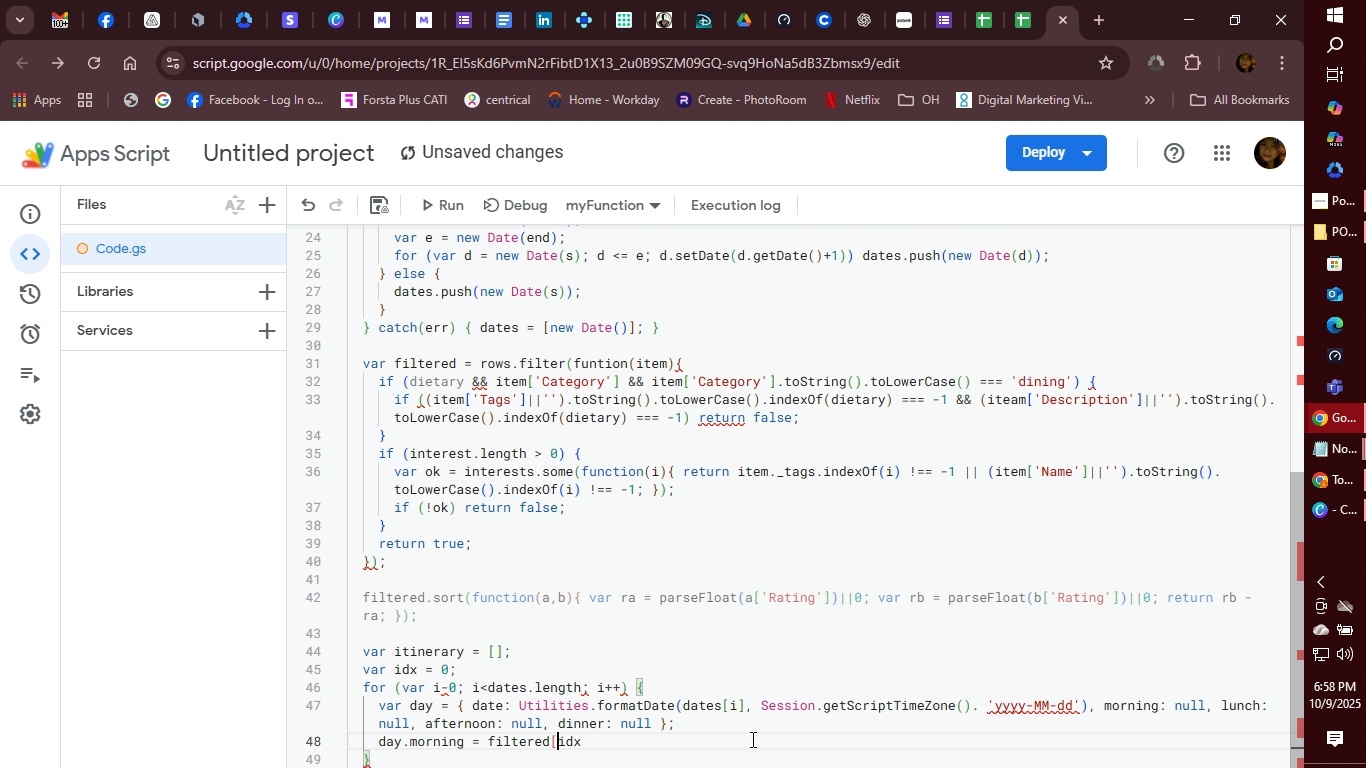 
key(ArrowRight)
 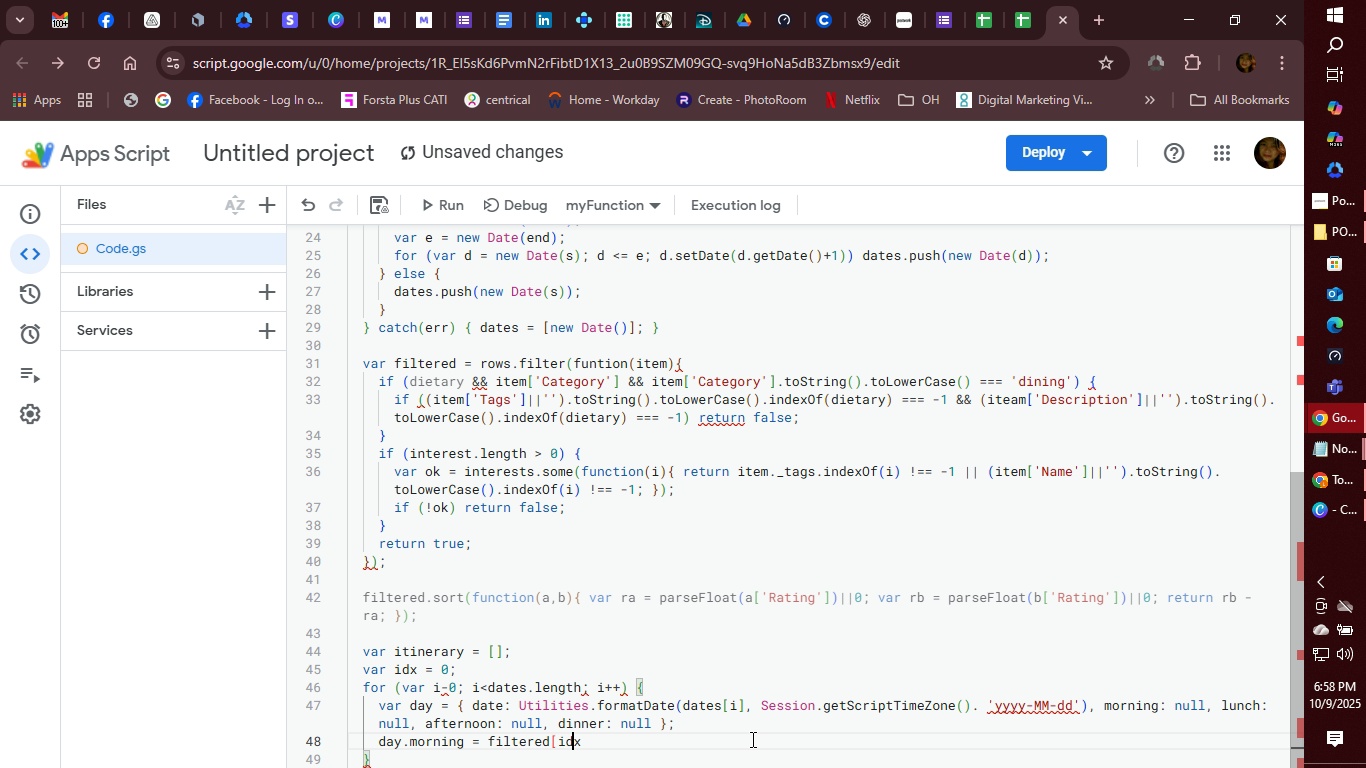 
key(ArrowRight)
 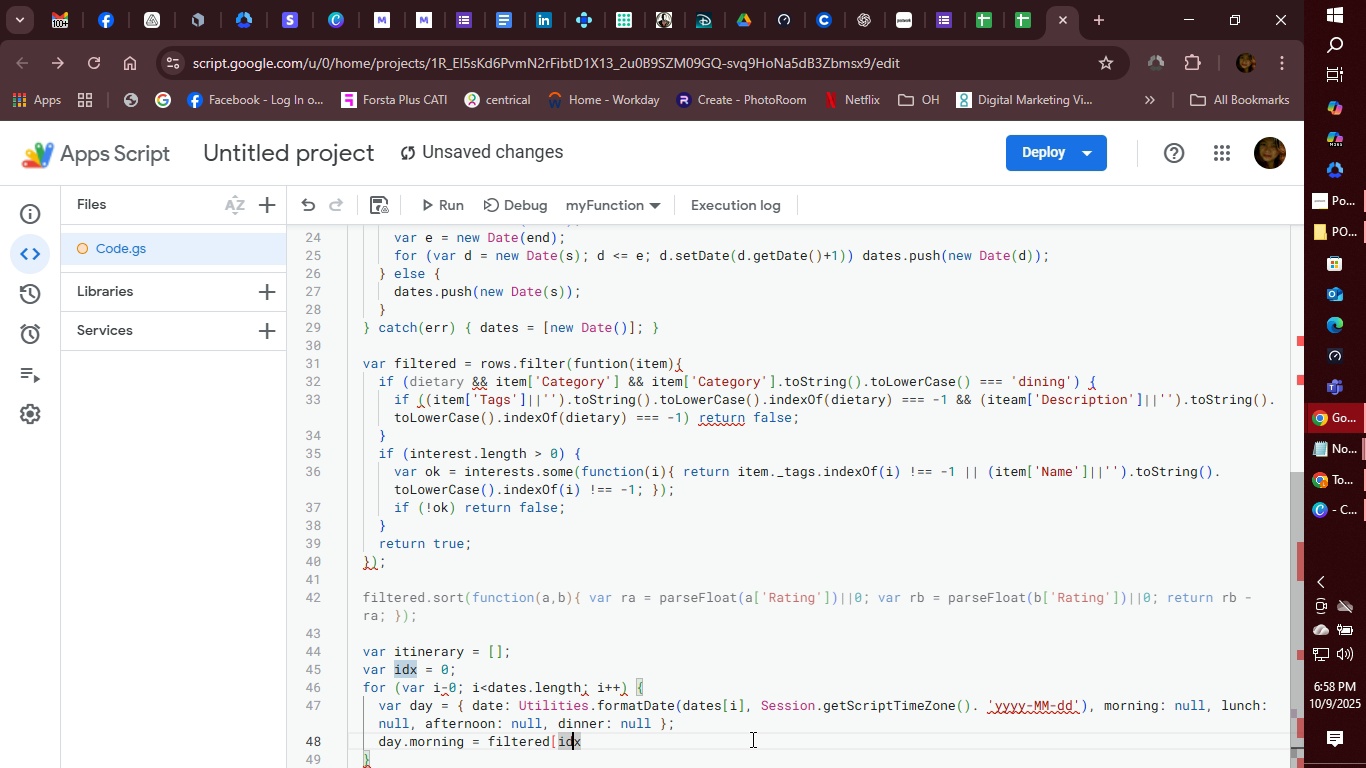 
key(ArrowRight)
 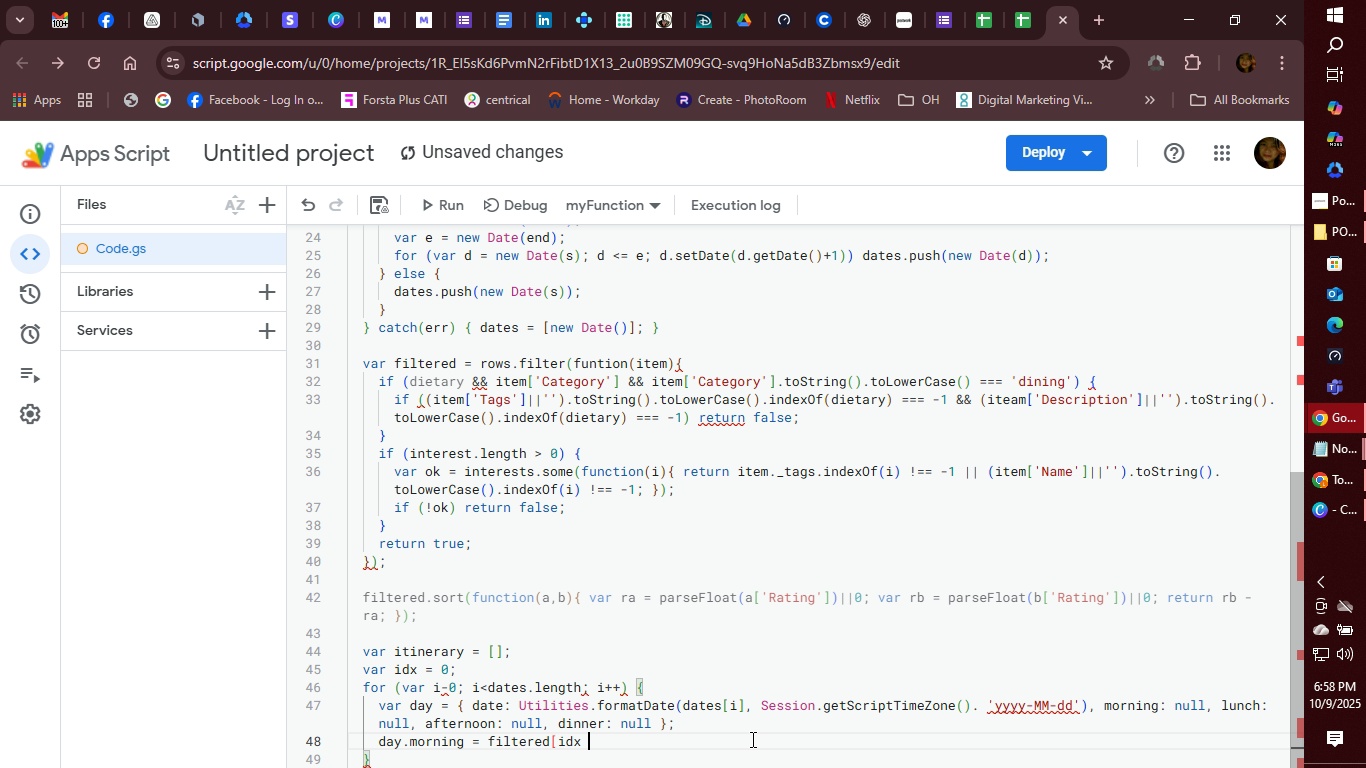 
type( 5)
key(Backspace)
type(% filtered)
 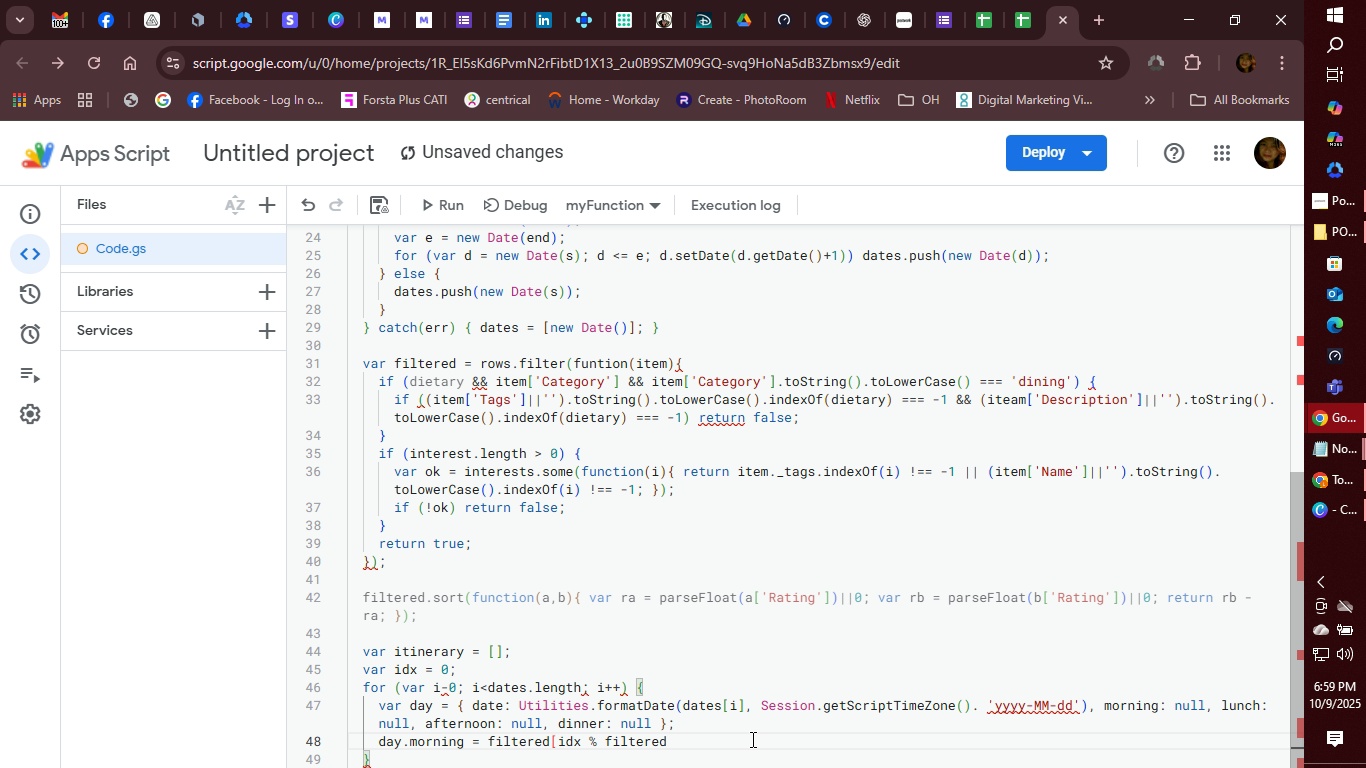 
wait(24.96)
 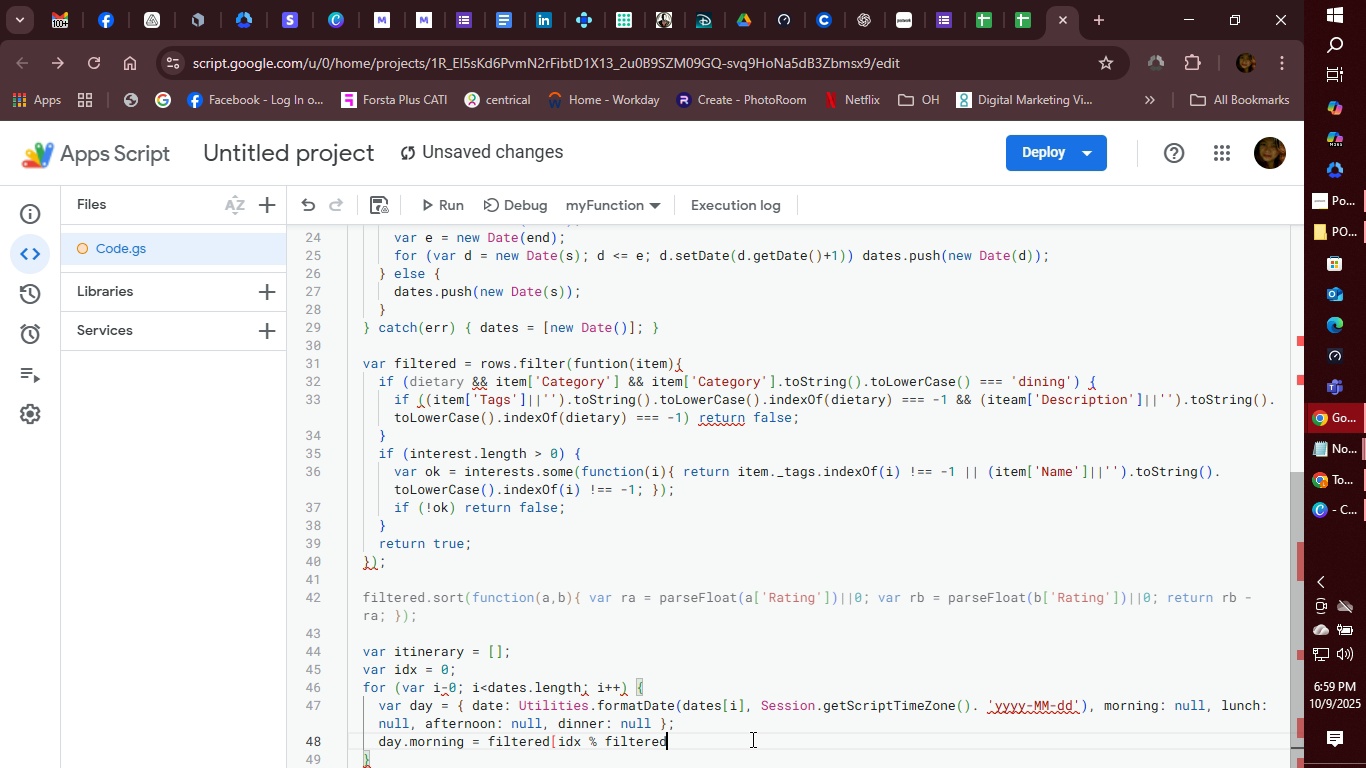 
type(.le)
 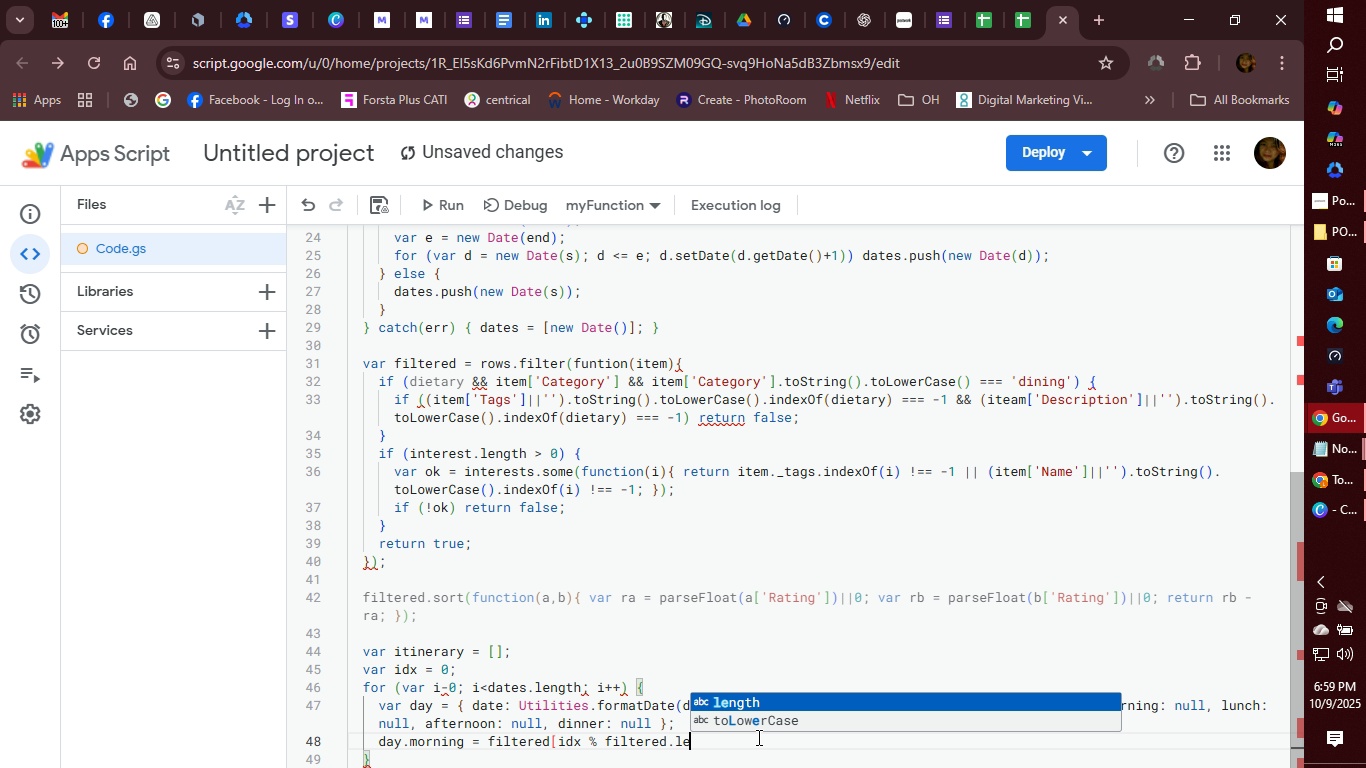 
key(Enter)
 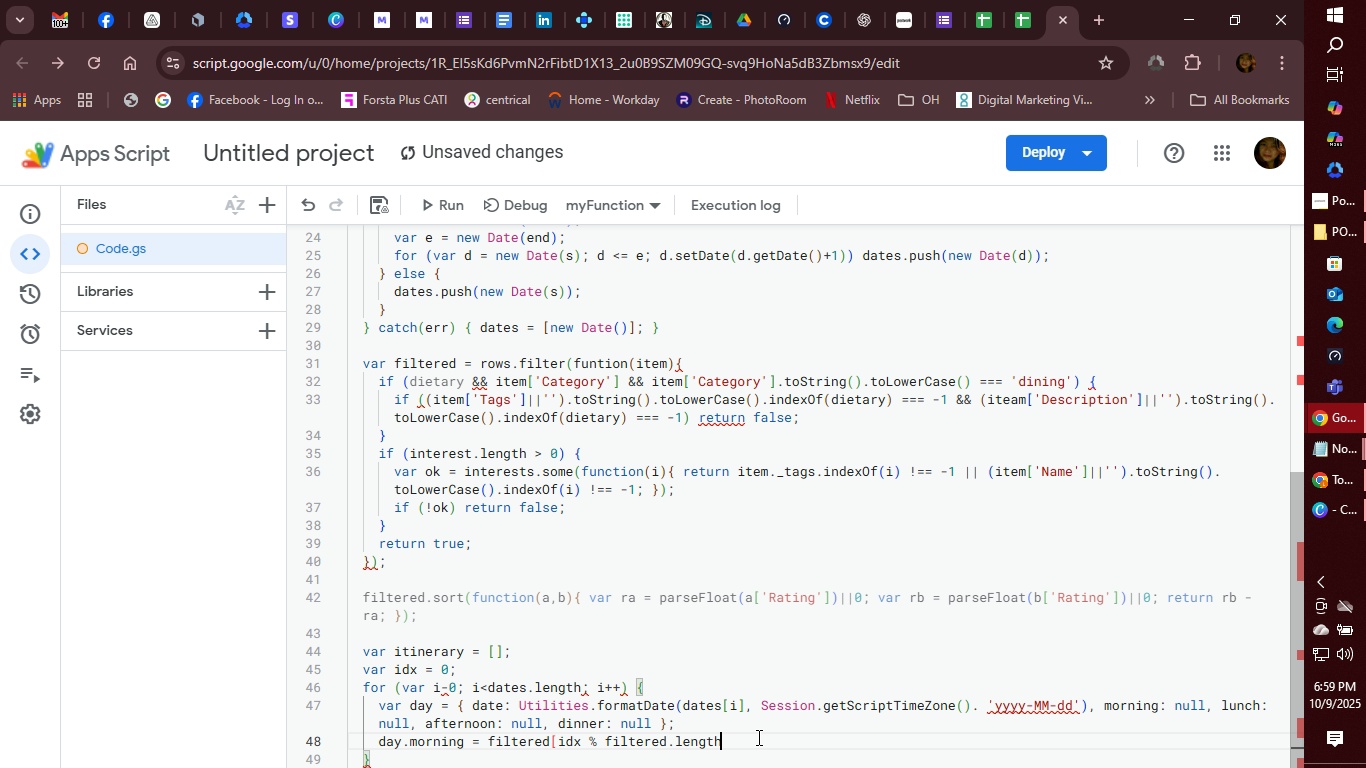 
wait(13.31)
 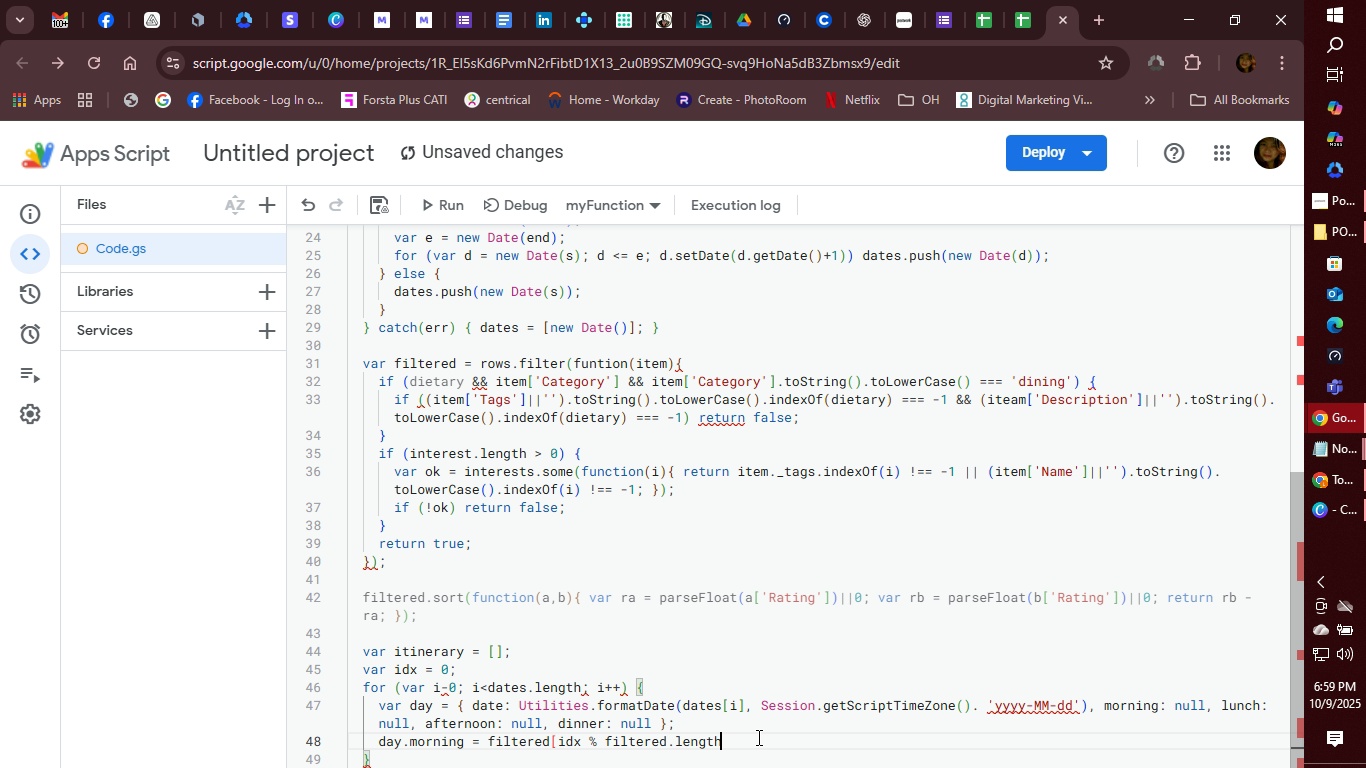 
key(BracketRight)
 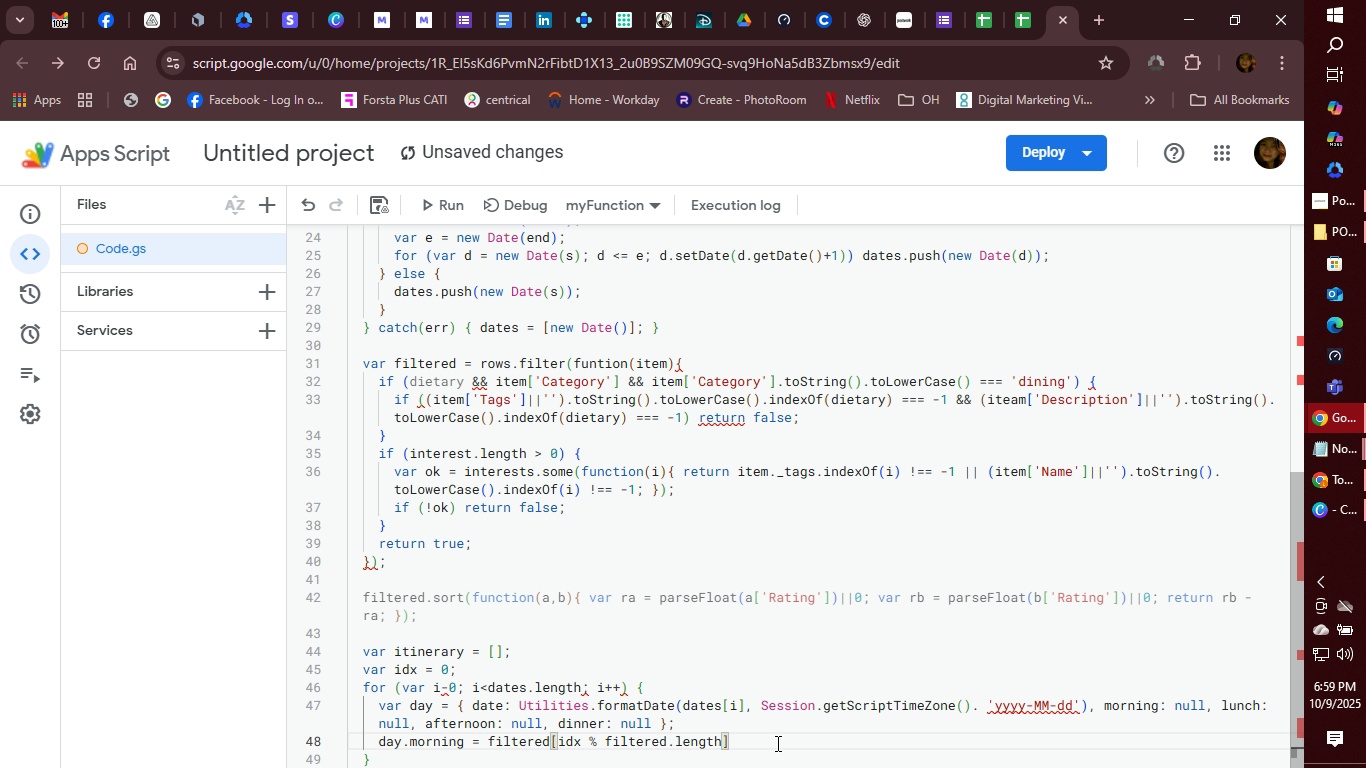 
wait(7.4)
 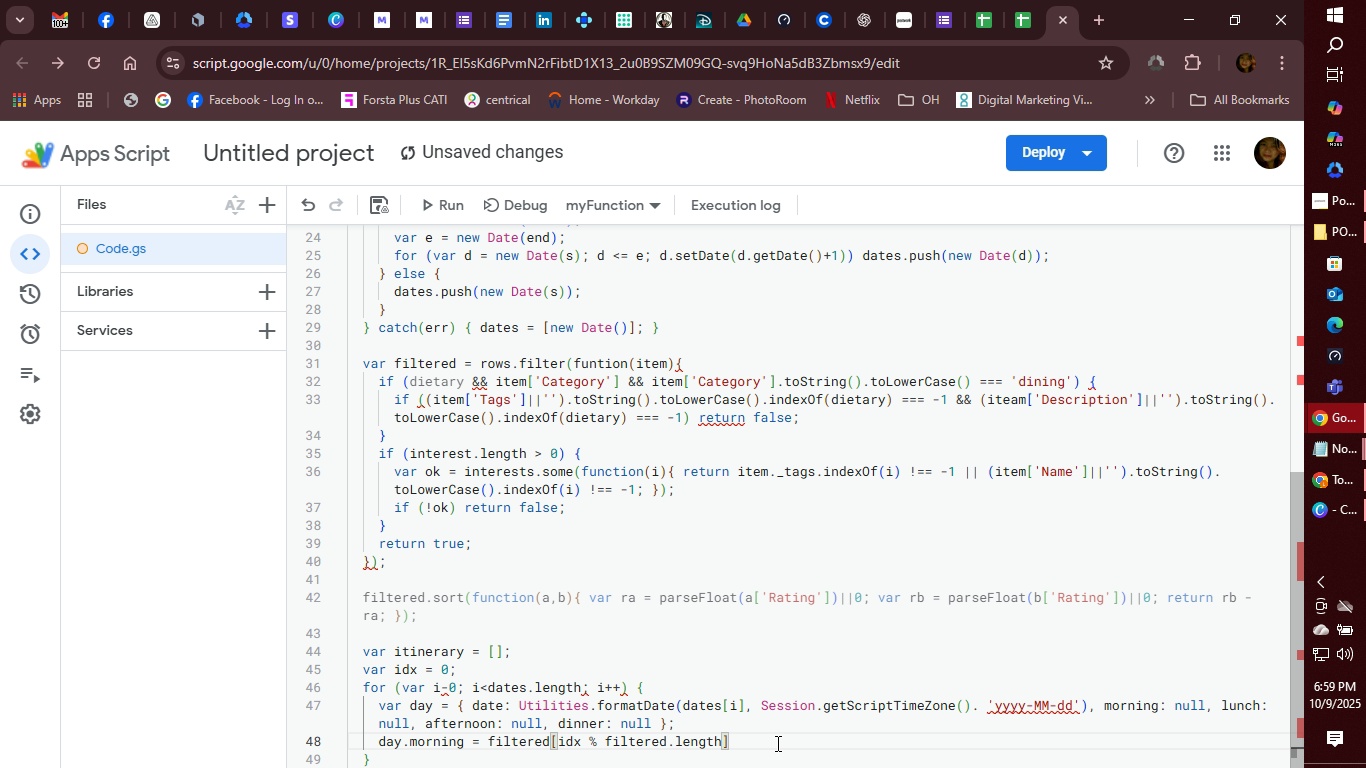 
type( || null; idx++)
 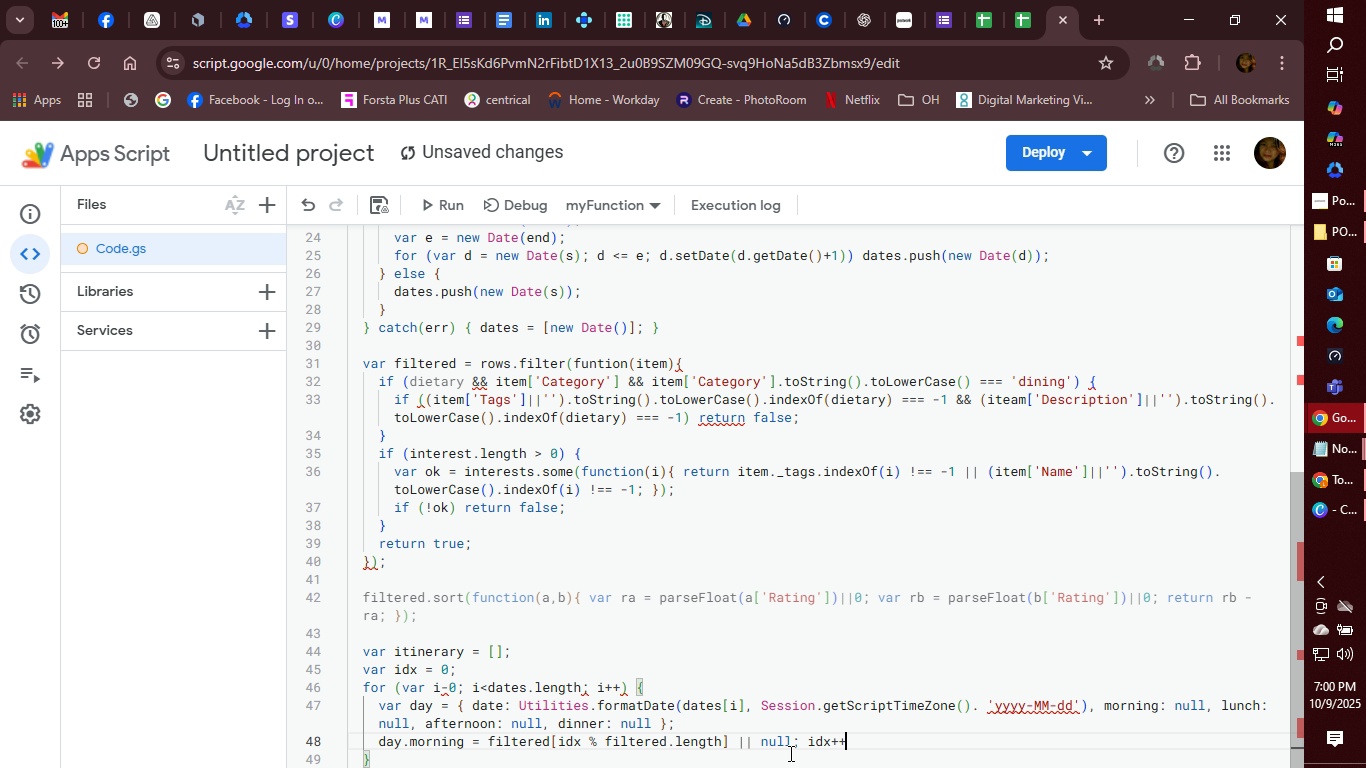 
key(Semicolon)
 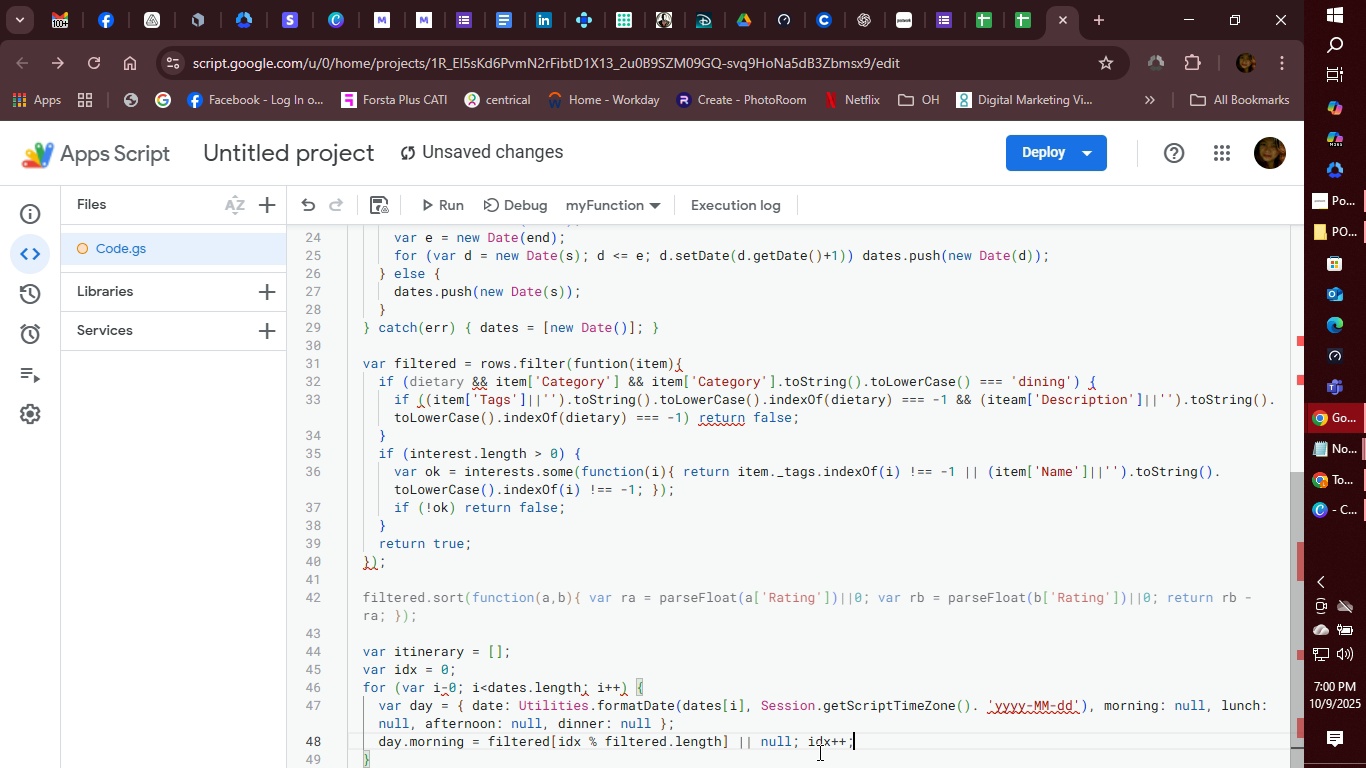 
key(Enter)
 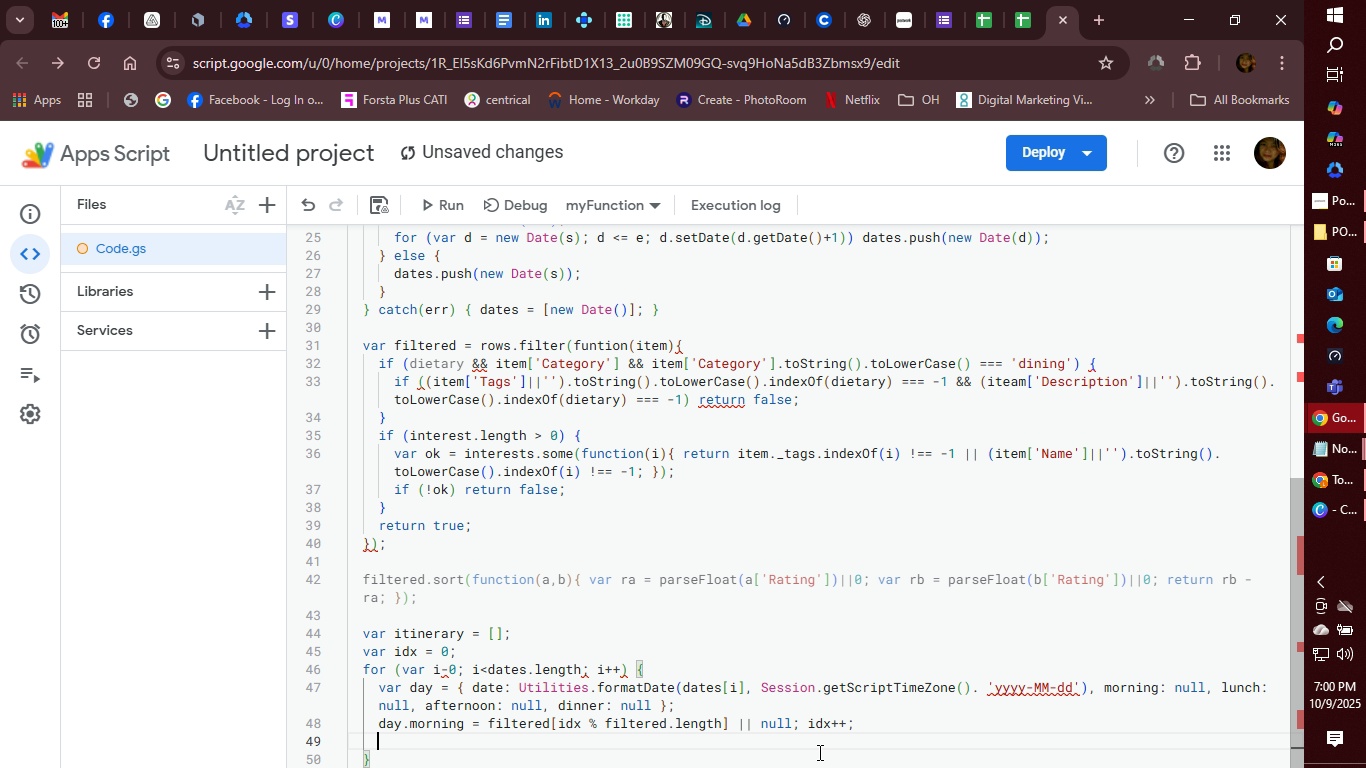 
type(day.lu)
 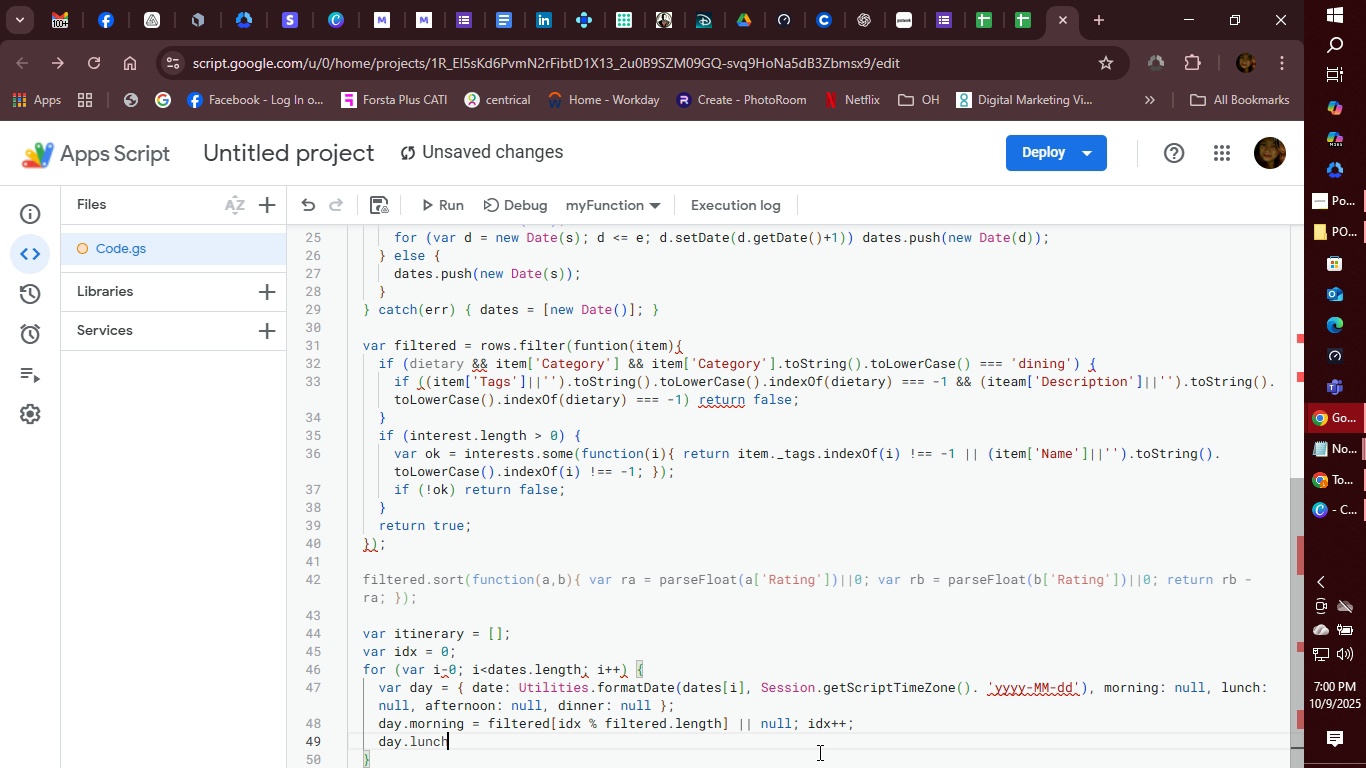 
key(Enter)
 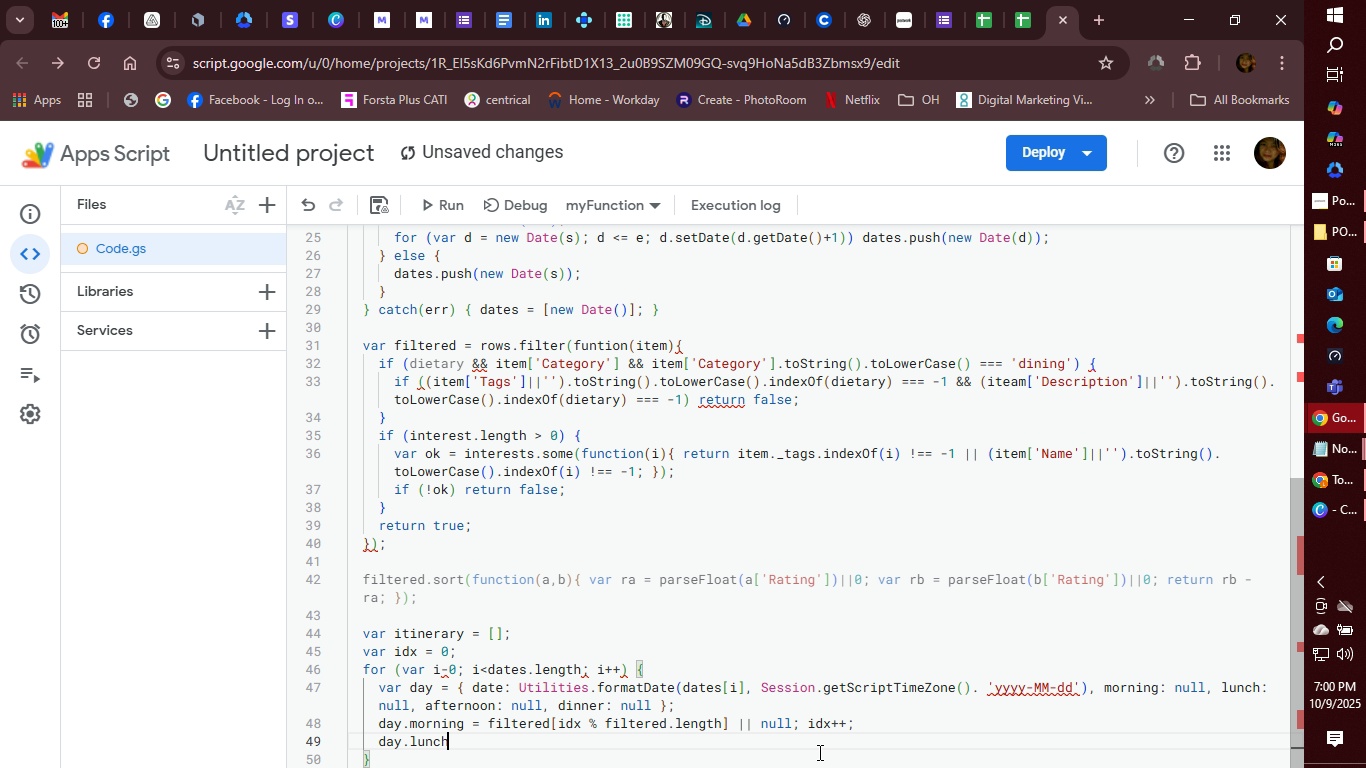 
key(Space)
 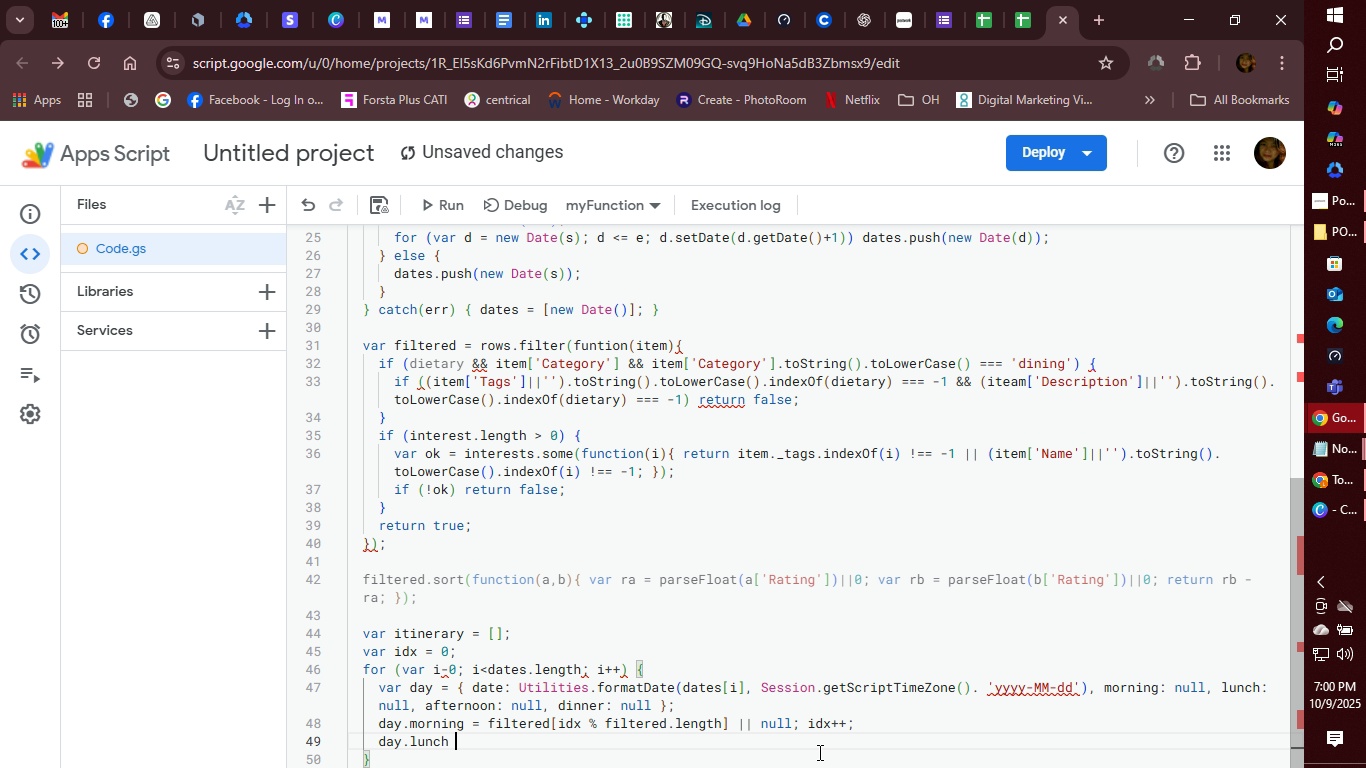 
key(Minus)
 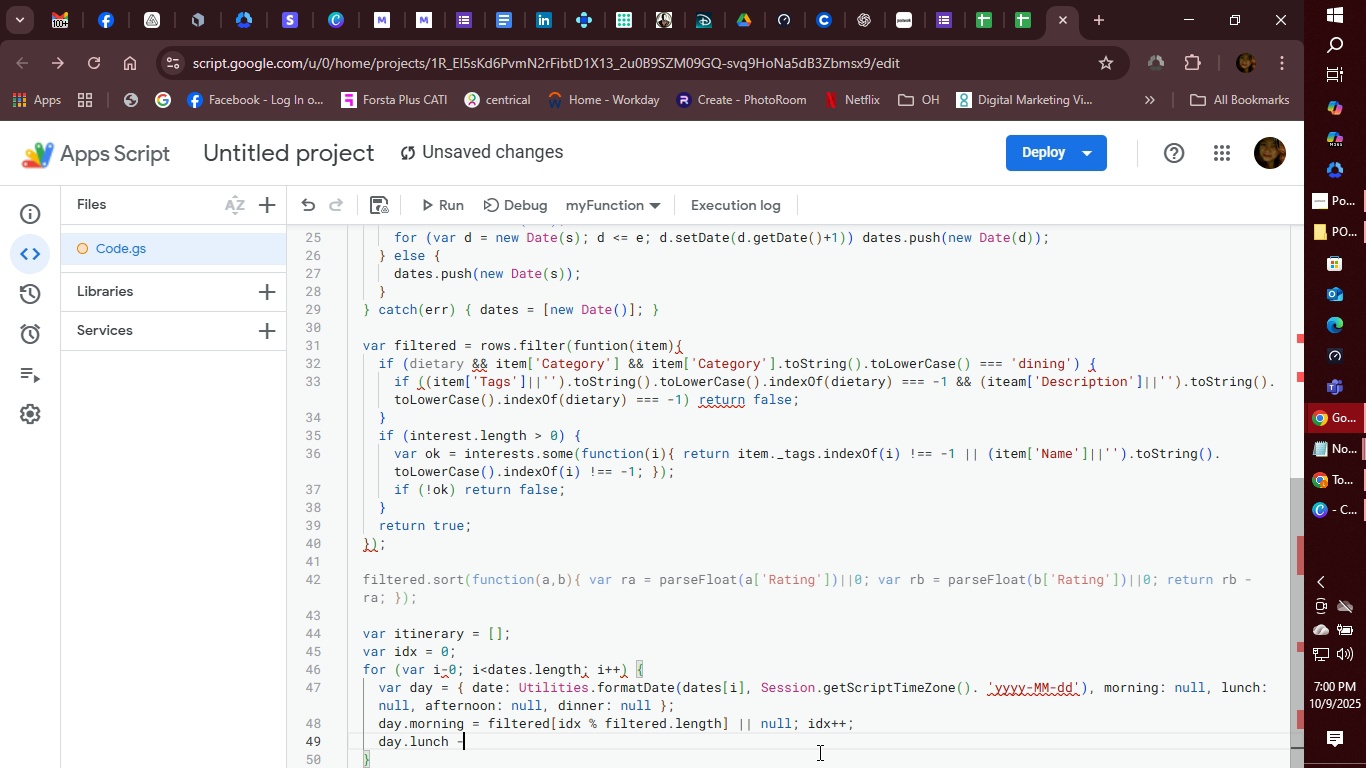 
key(Space)
 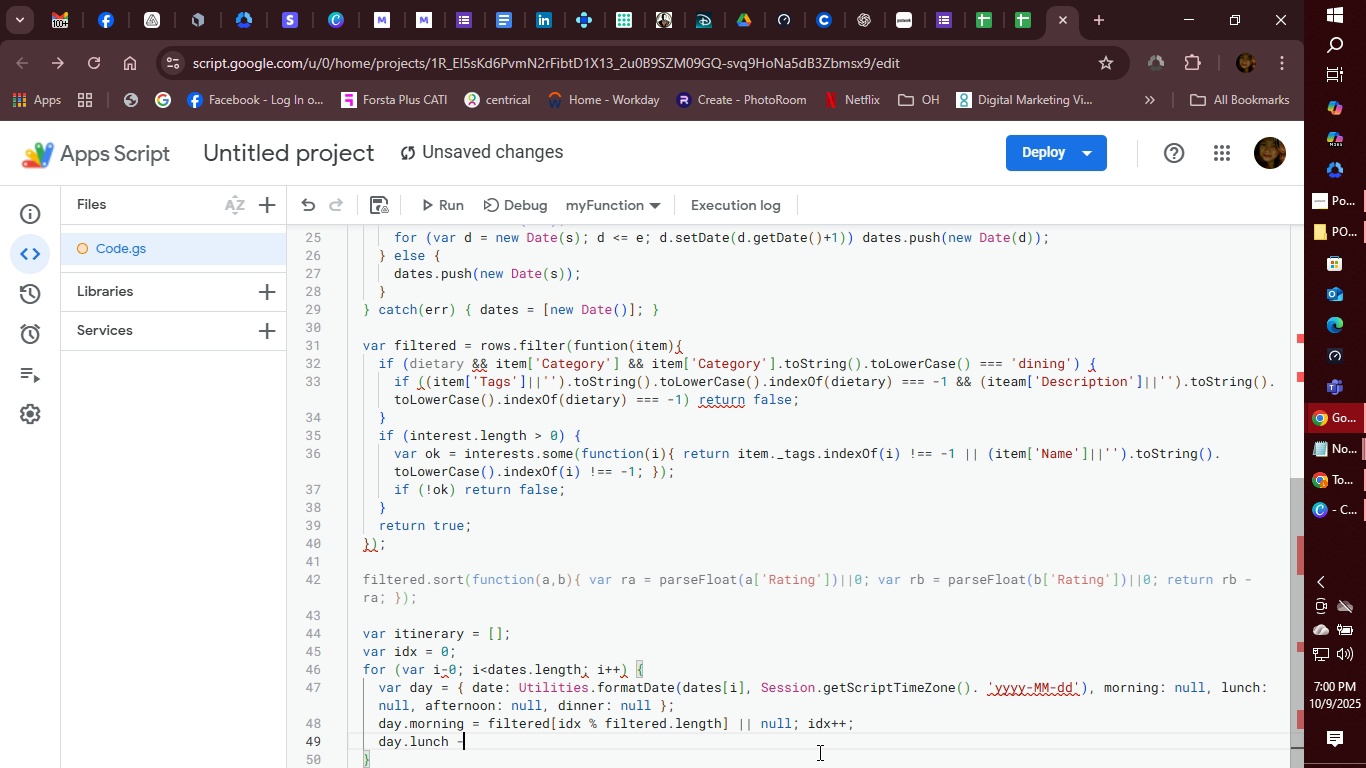 
key(Backspace)
 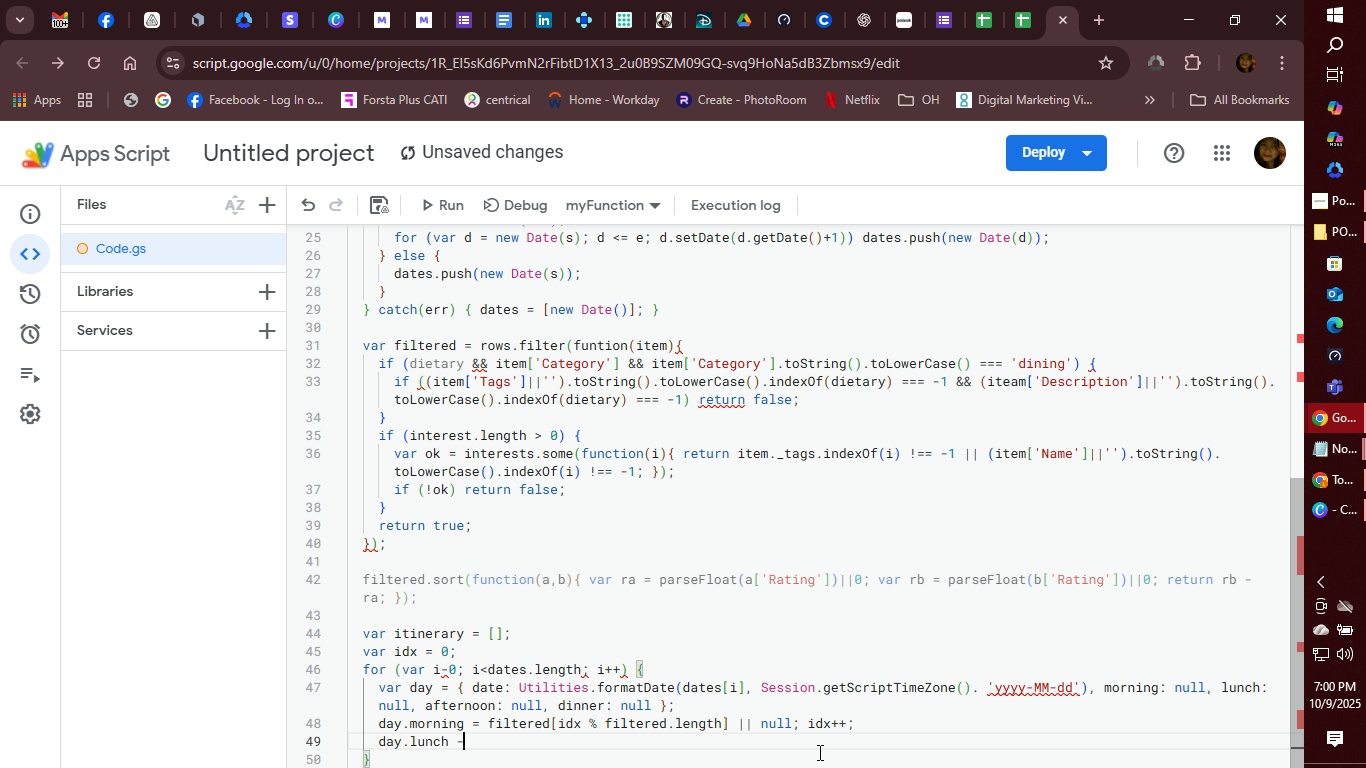 
key(Backspace)
 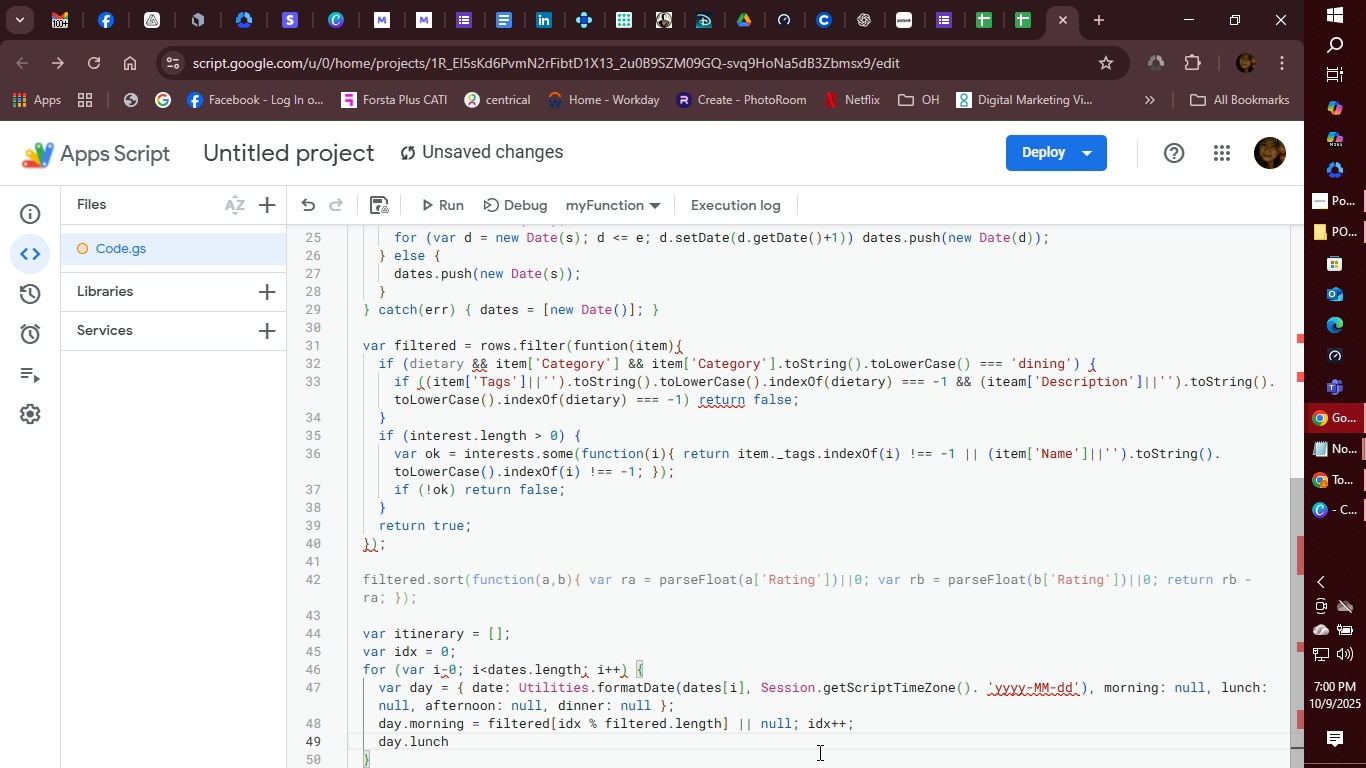 
key(Equal)
 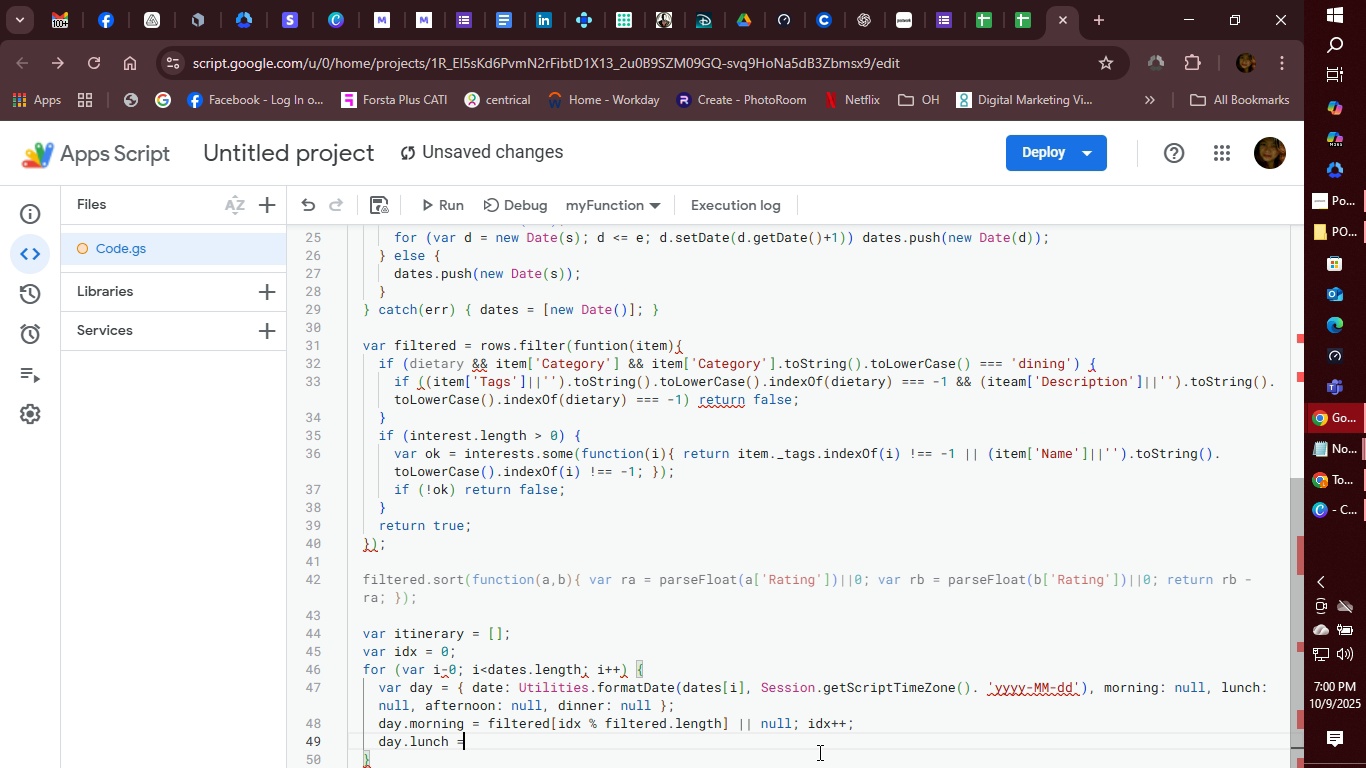 
key(Space)
 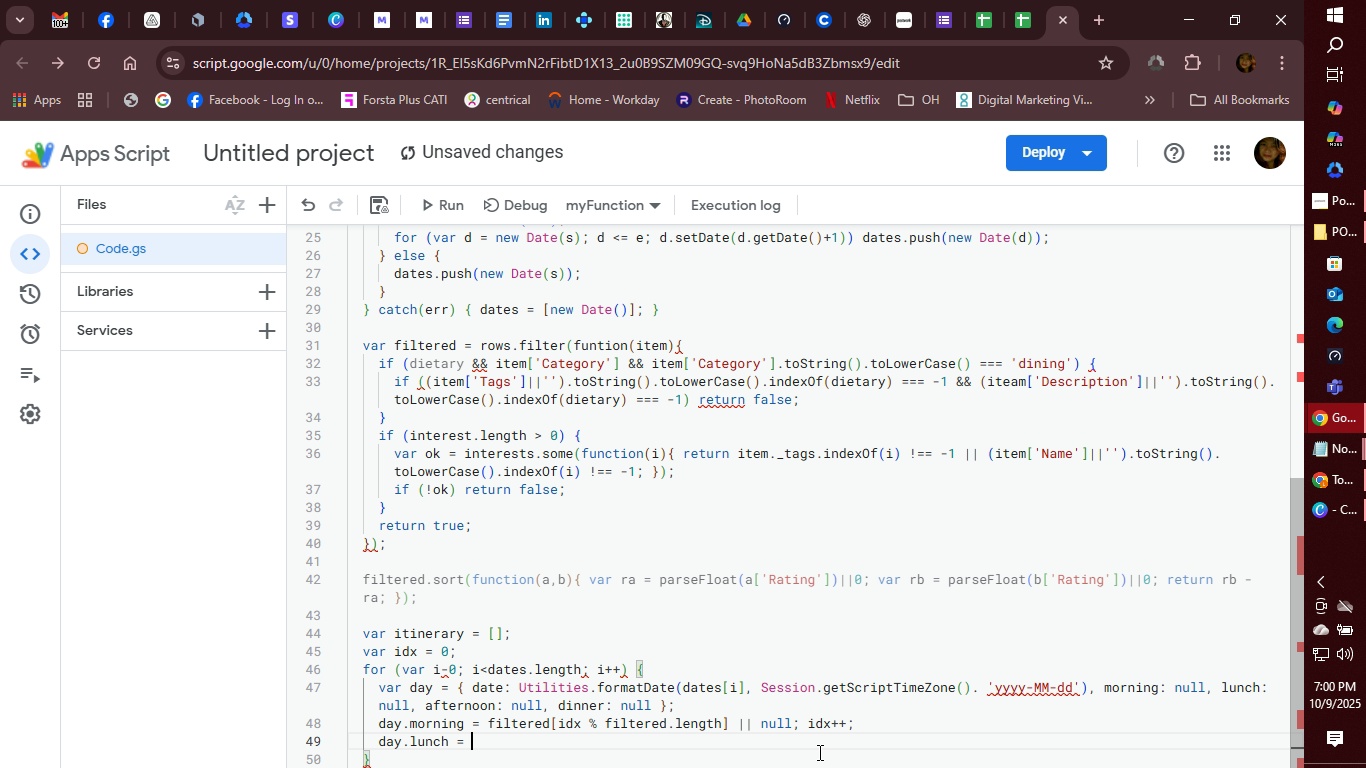 
wait(16.19)
 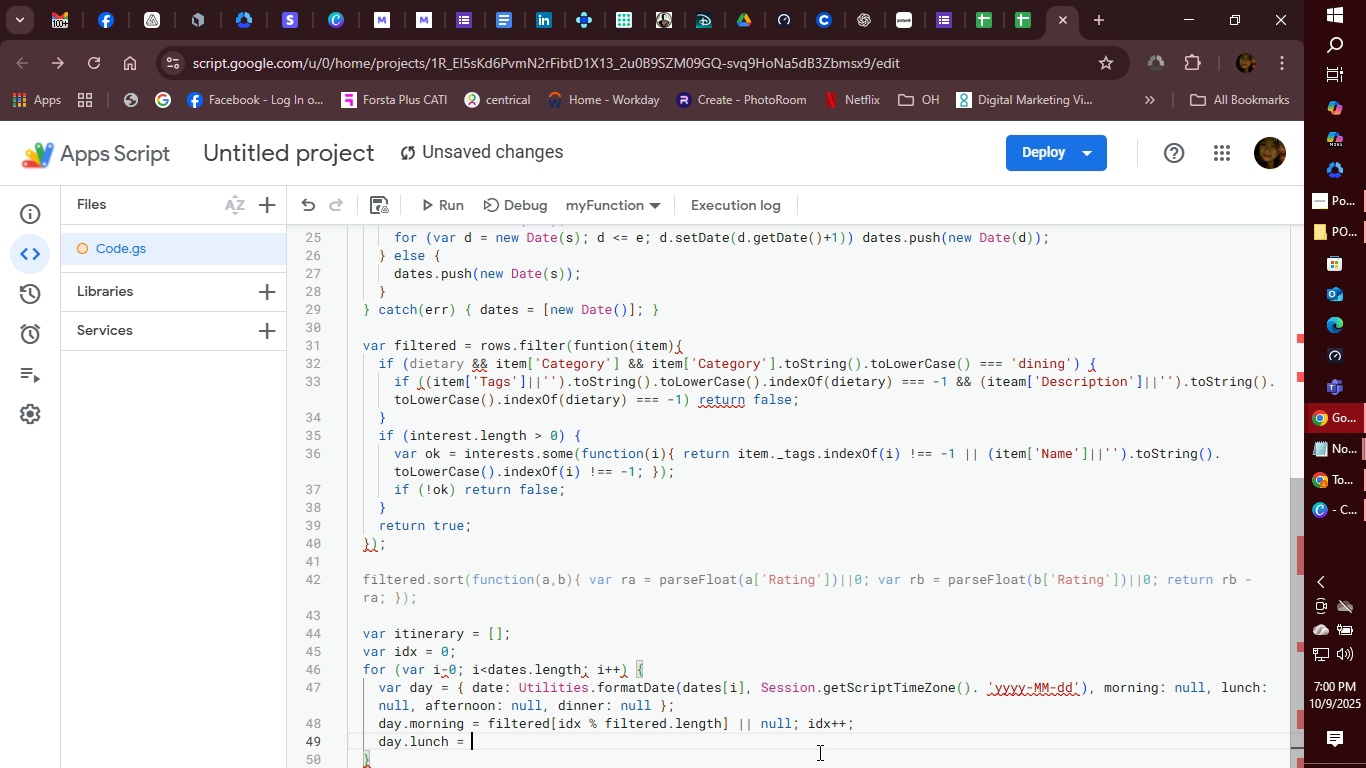 
type(findDining)
 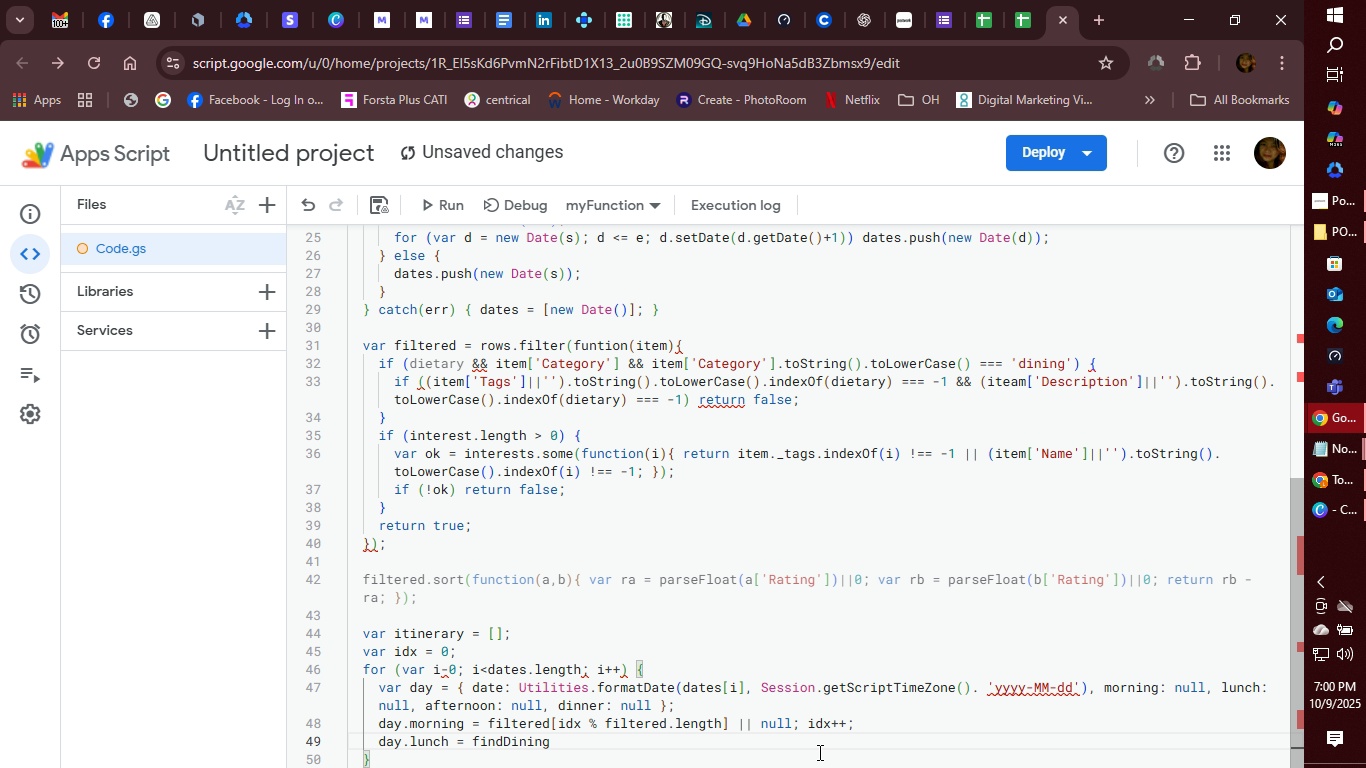 
wait(8.51)
 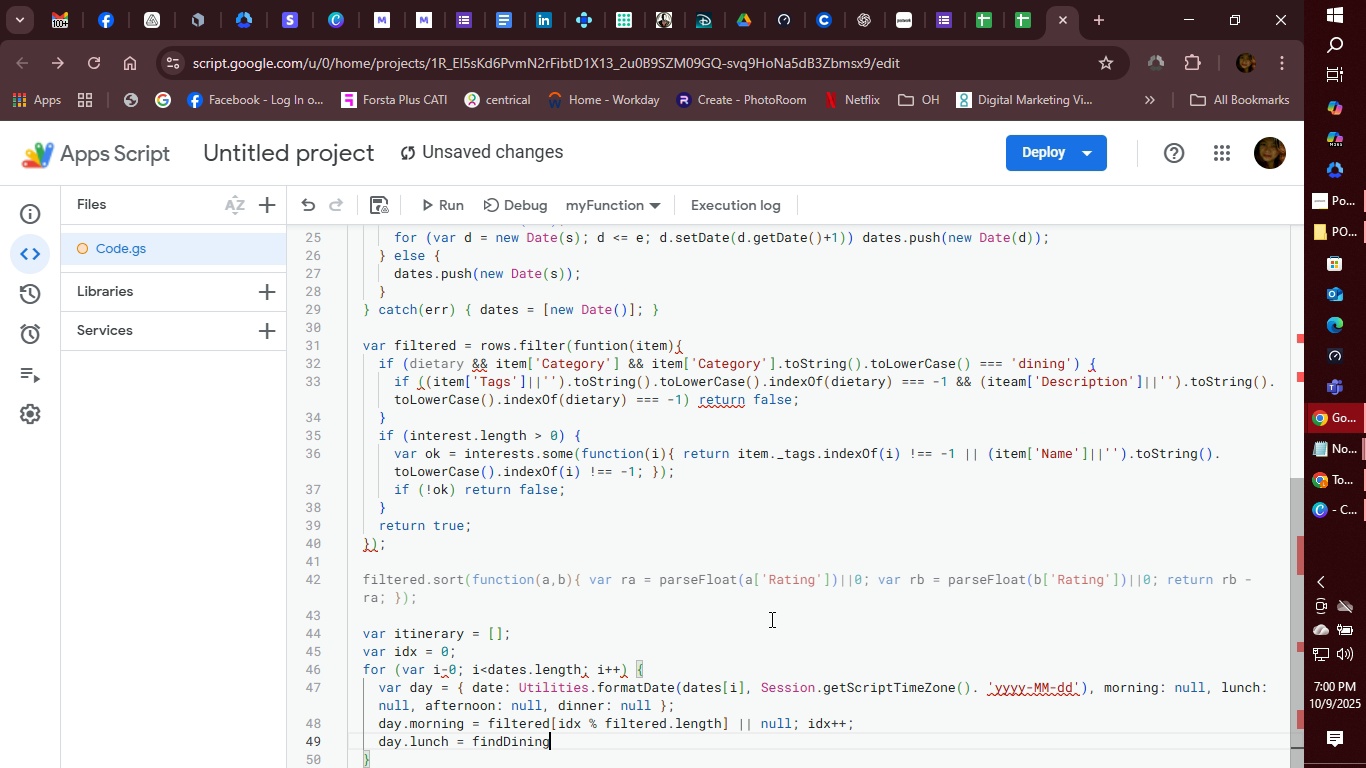 
type((filetered)
key(Backspace)
key(Backspace)
key(Backspace)
key(Backspace)
key(Backspace)
 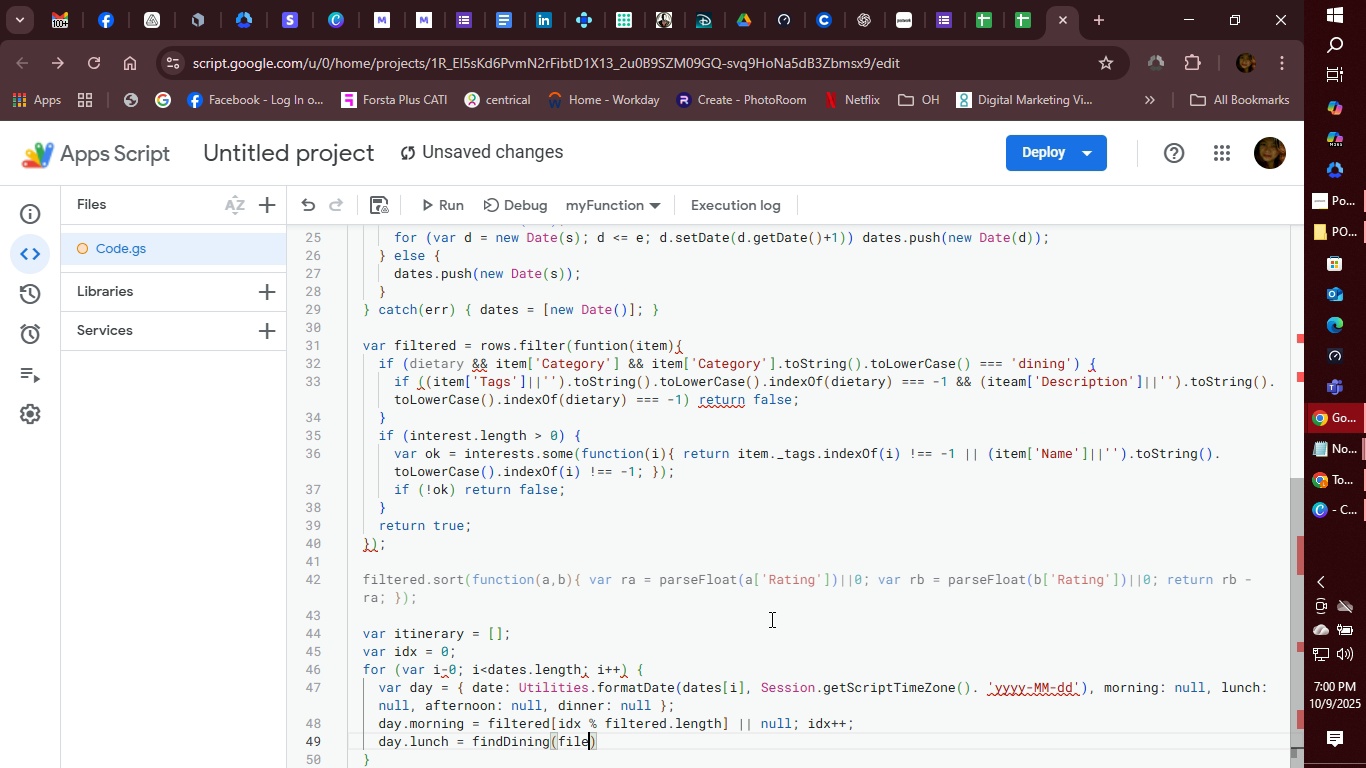 
key(Backspace)
type(terd)
 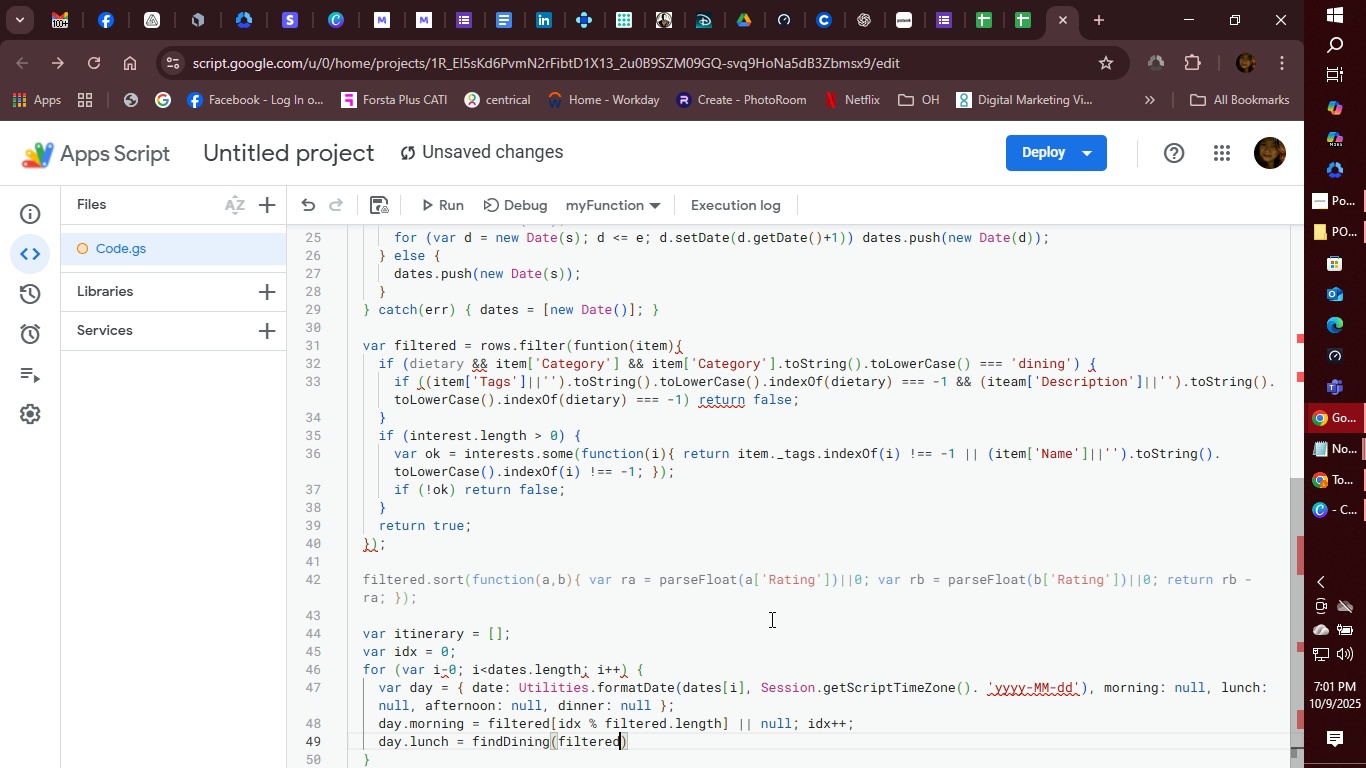 
hold_key(key=E, duration=0.3)
 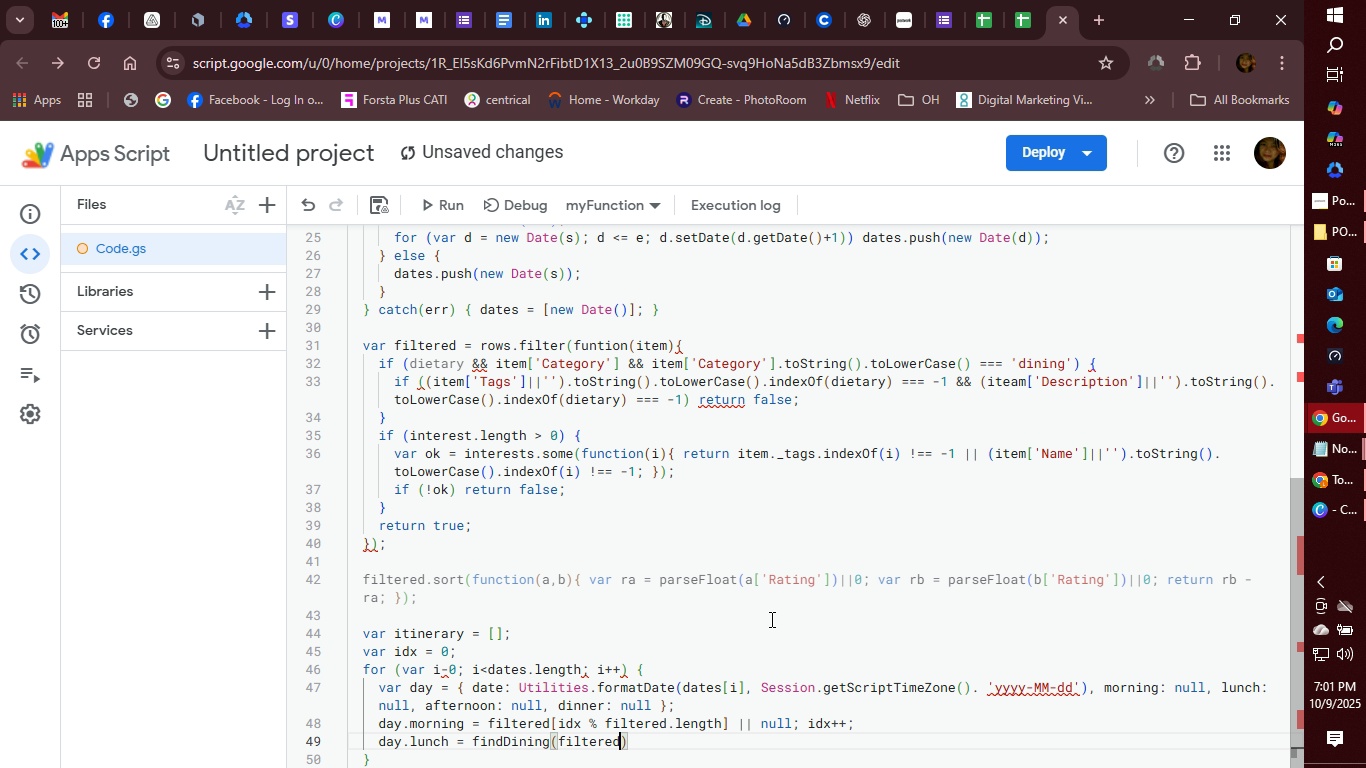 
wait(5.1)
 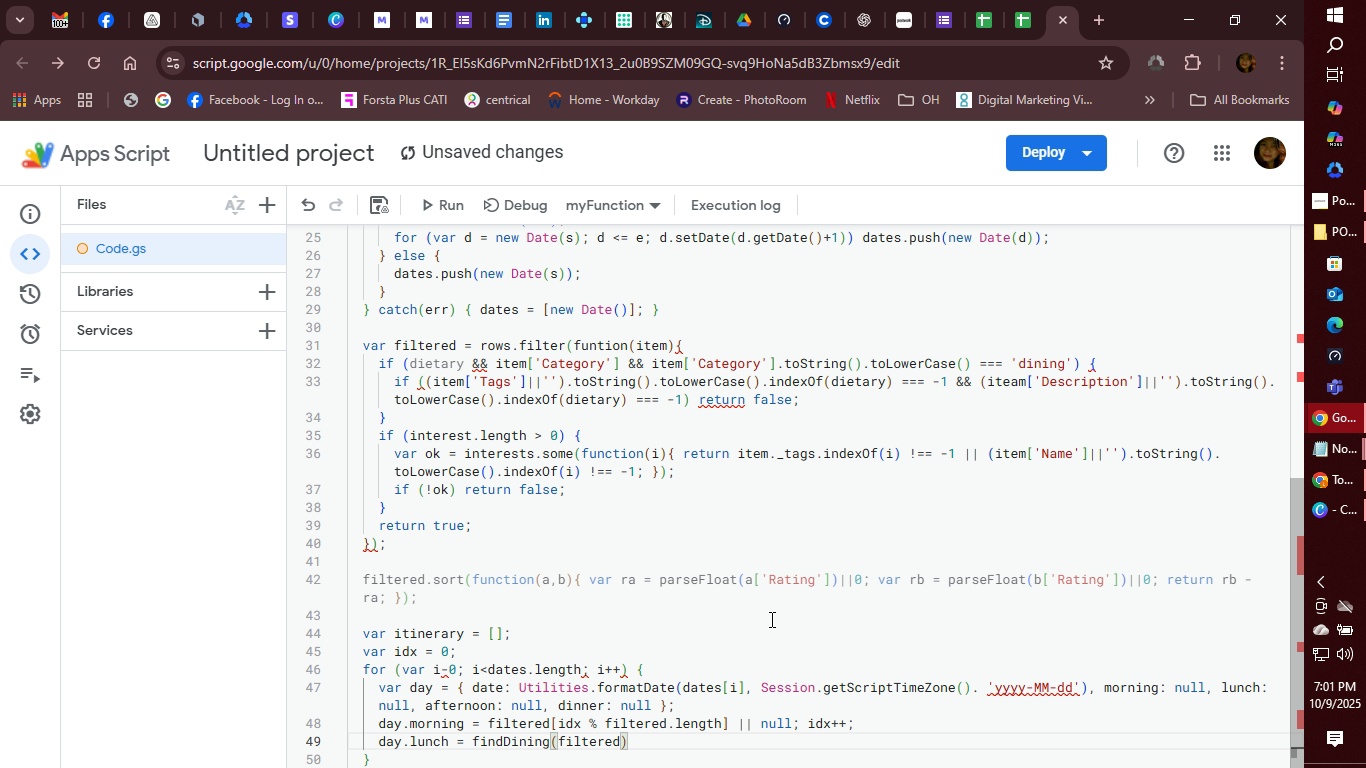 
type(, idx)
 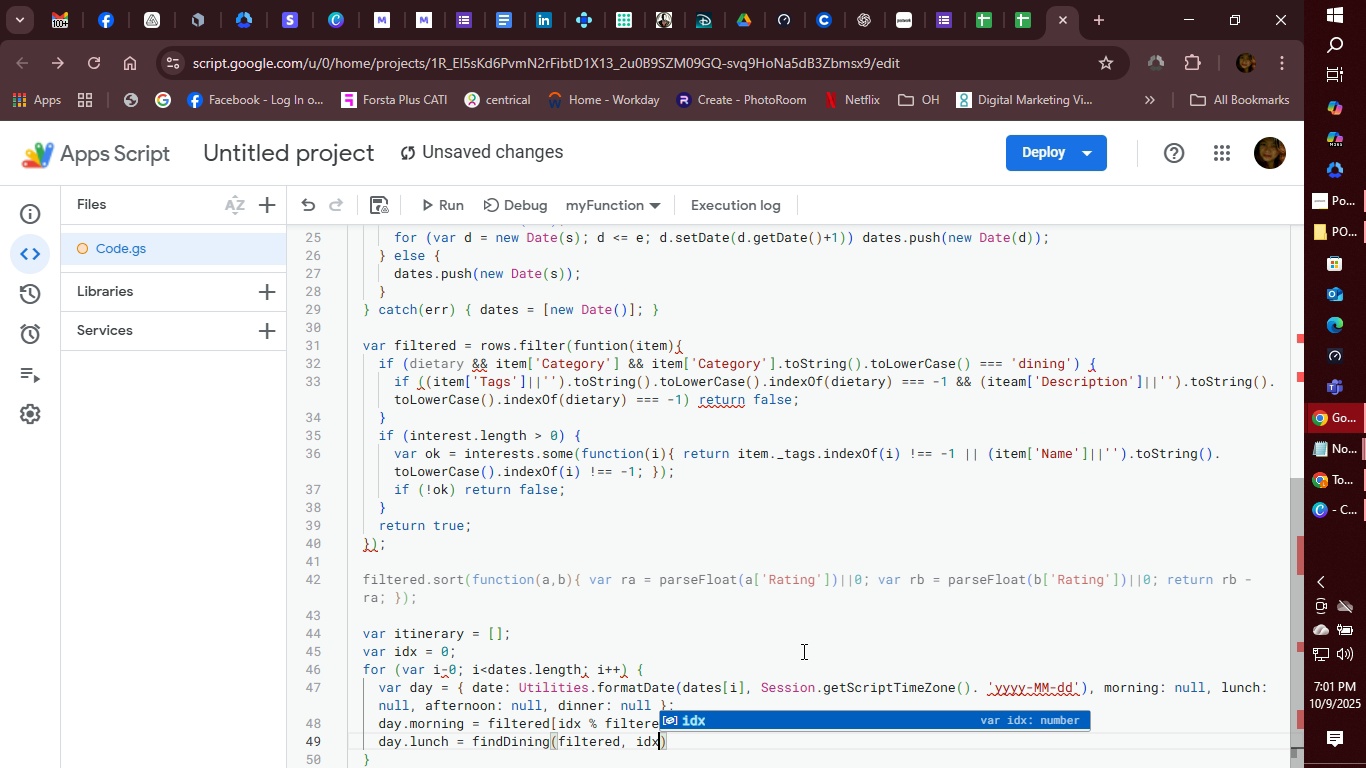 
key(Enter)
 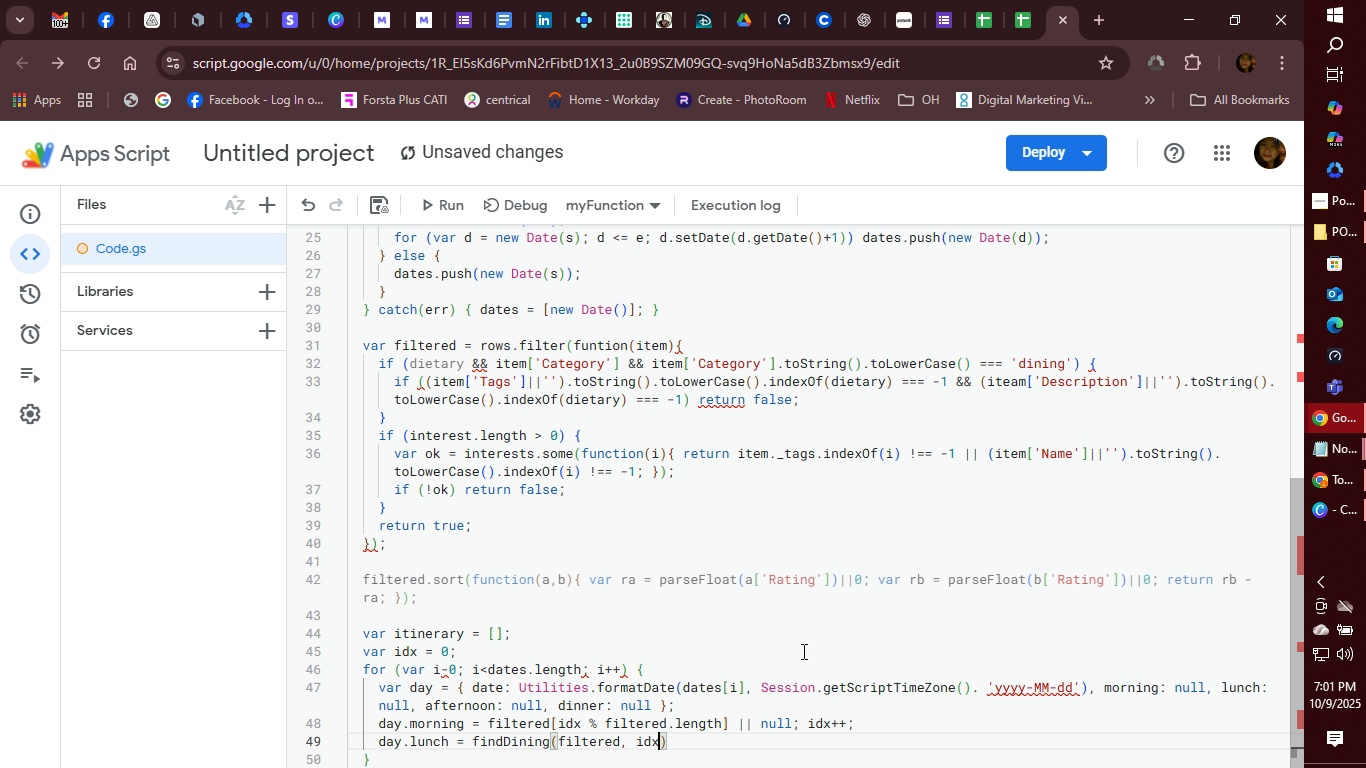 
key(ArrowRight)
 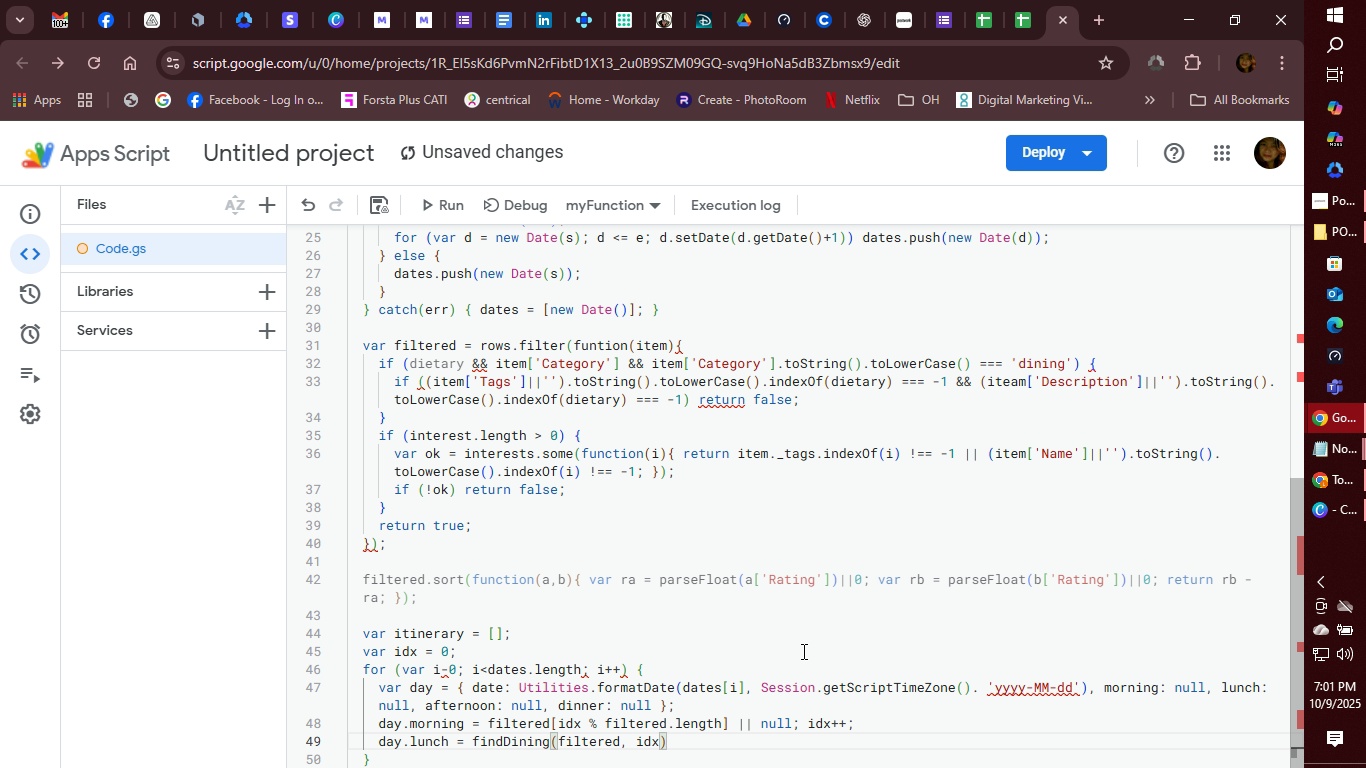 
key(Space)
 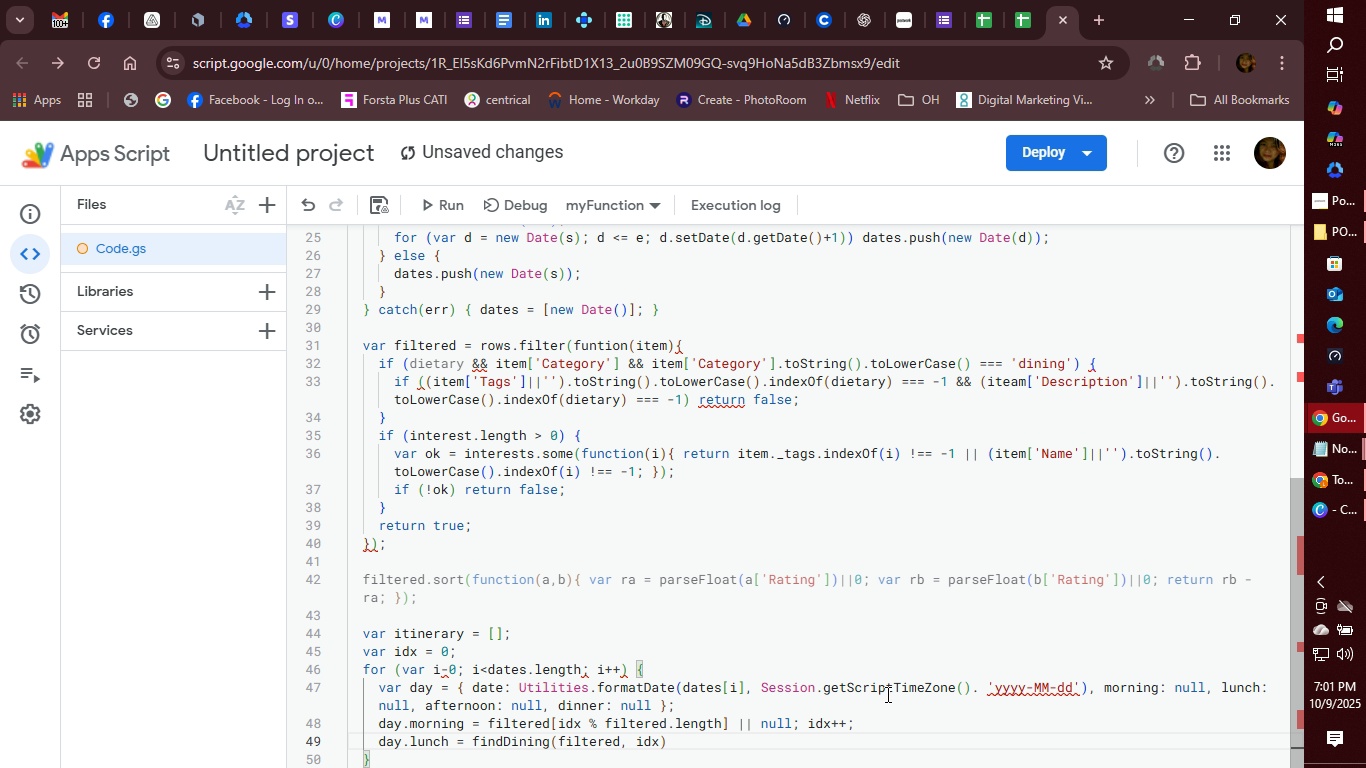 
key(Shift+Enter)
 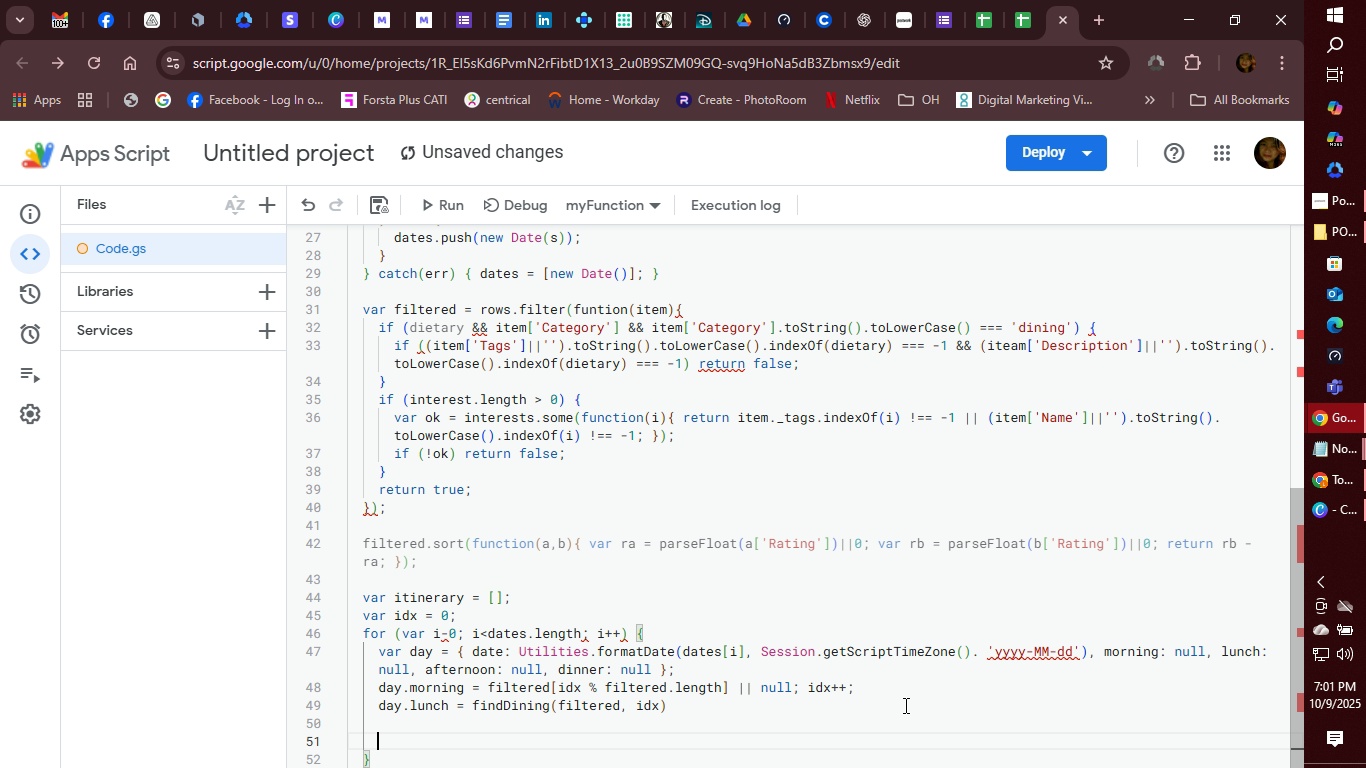 
key(Shift+Enter)
 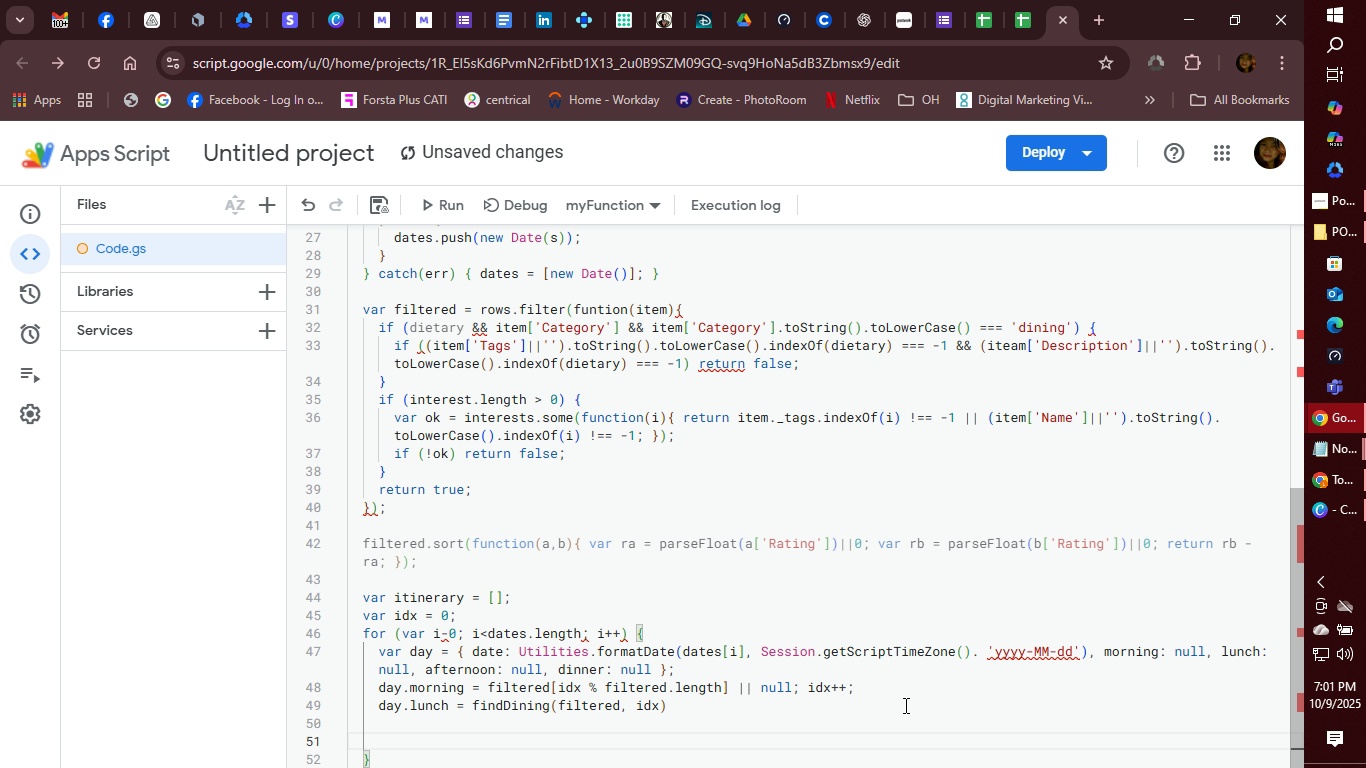 
key(Backspace)
 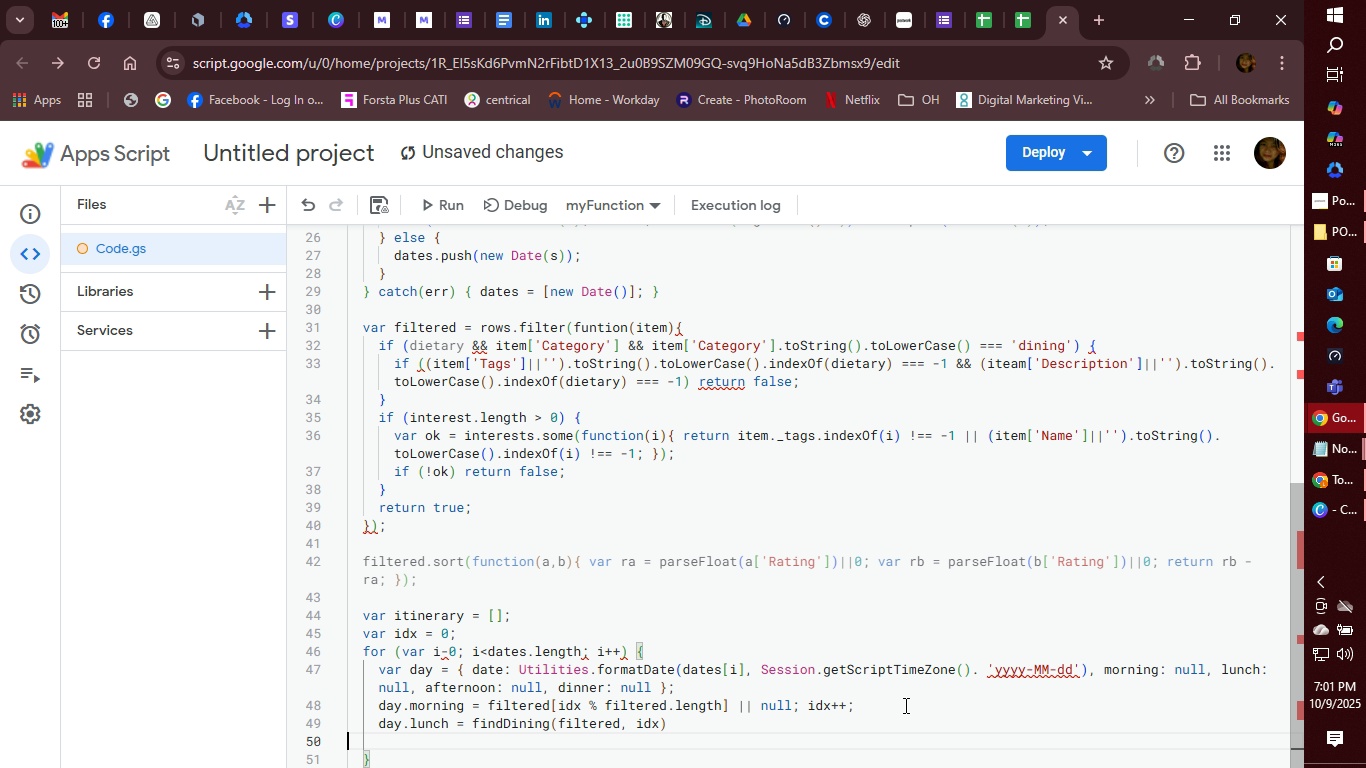 
key(Backspace)
 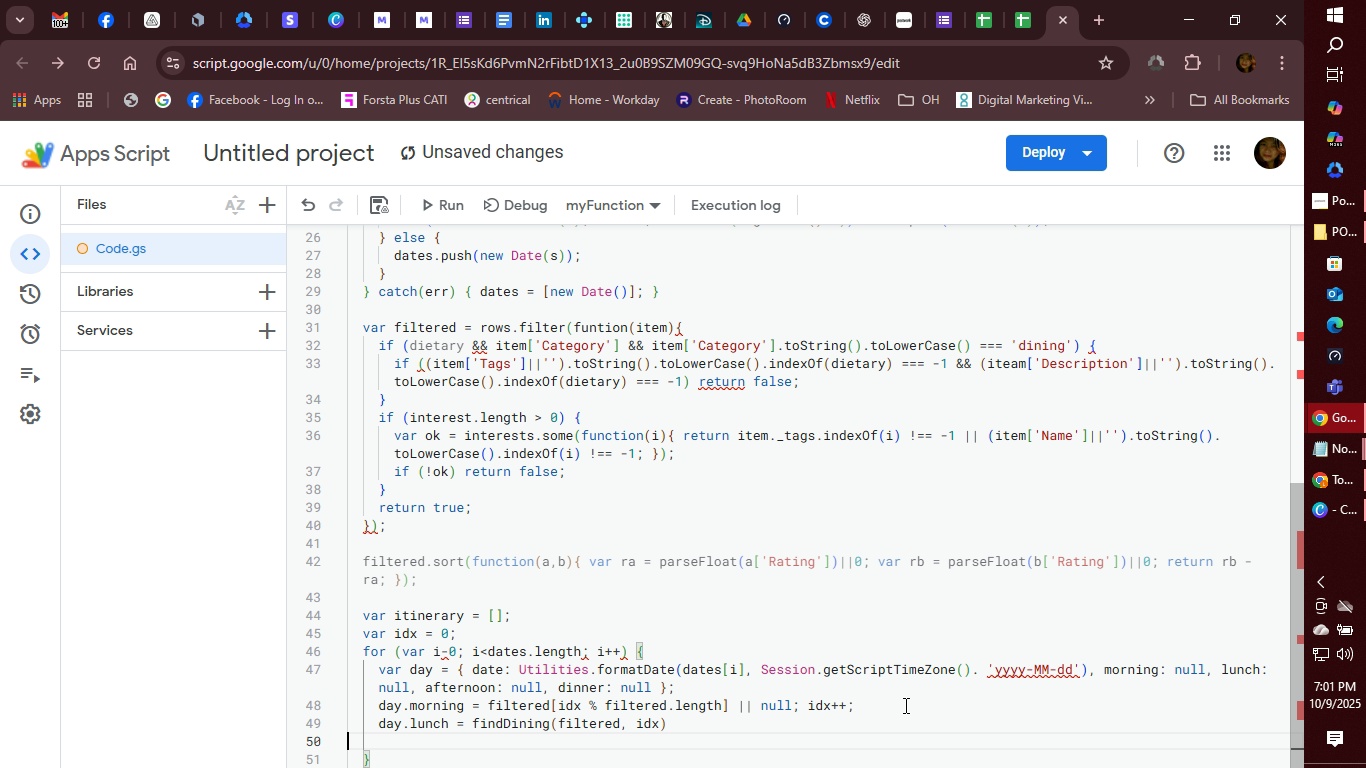 
key(Backspace)
 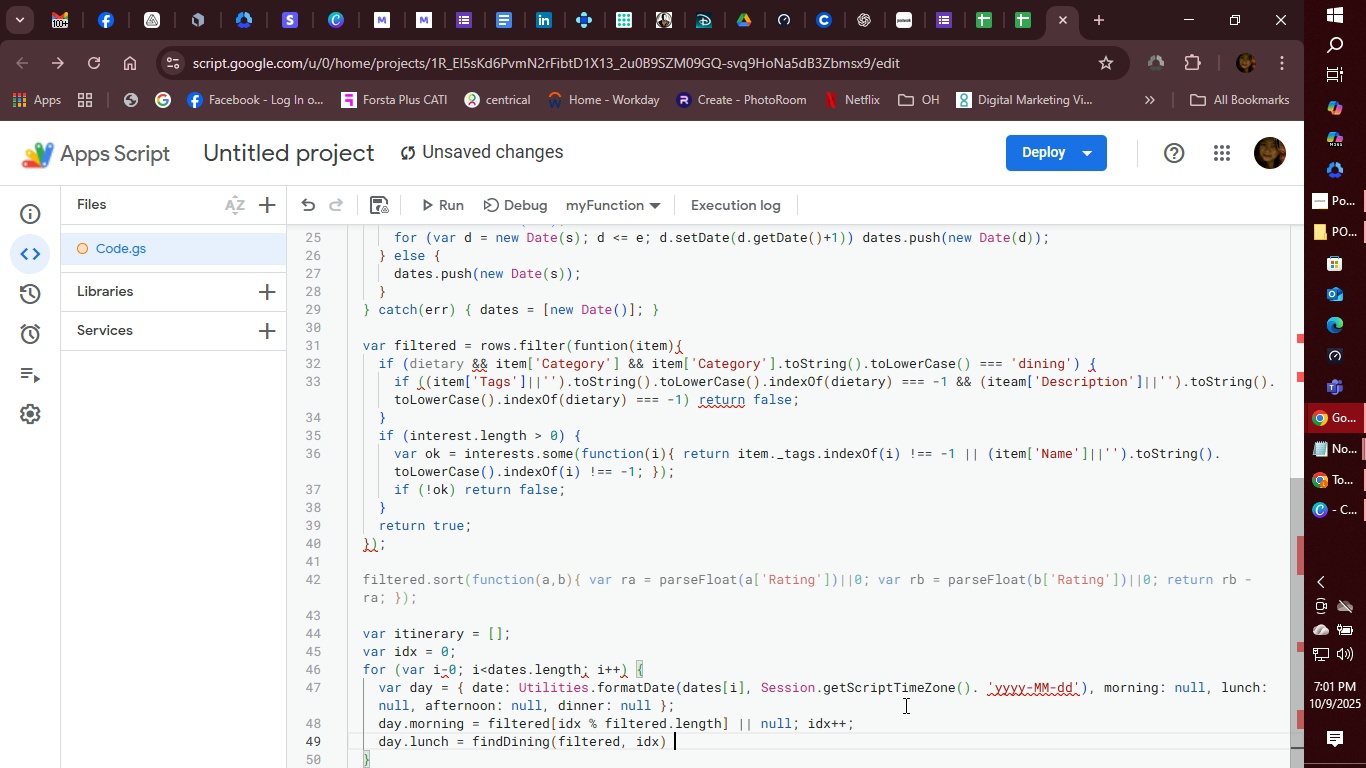 
key(Backspace)
 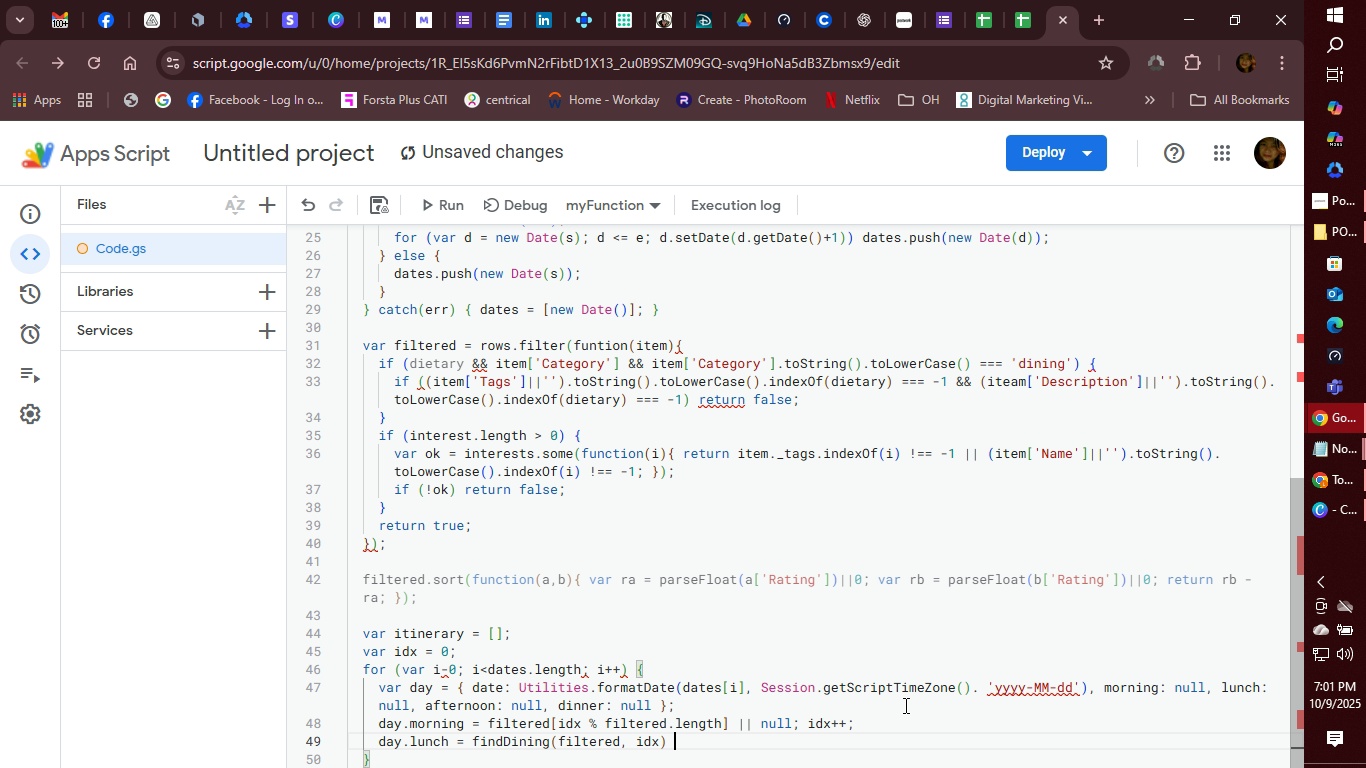 
key(Shift+Backslash)
 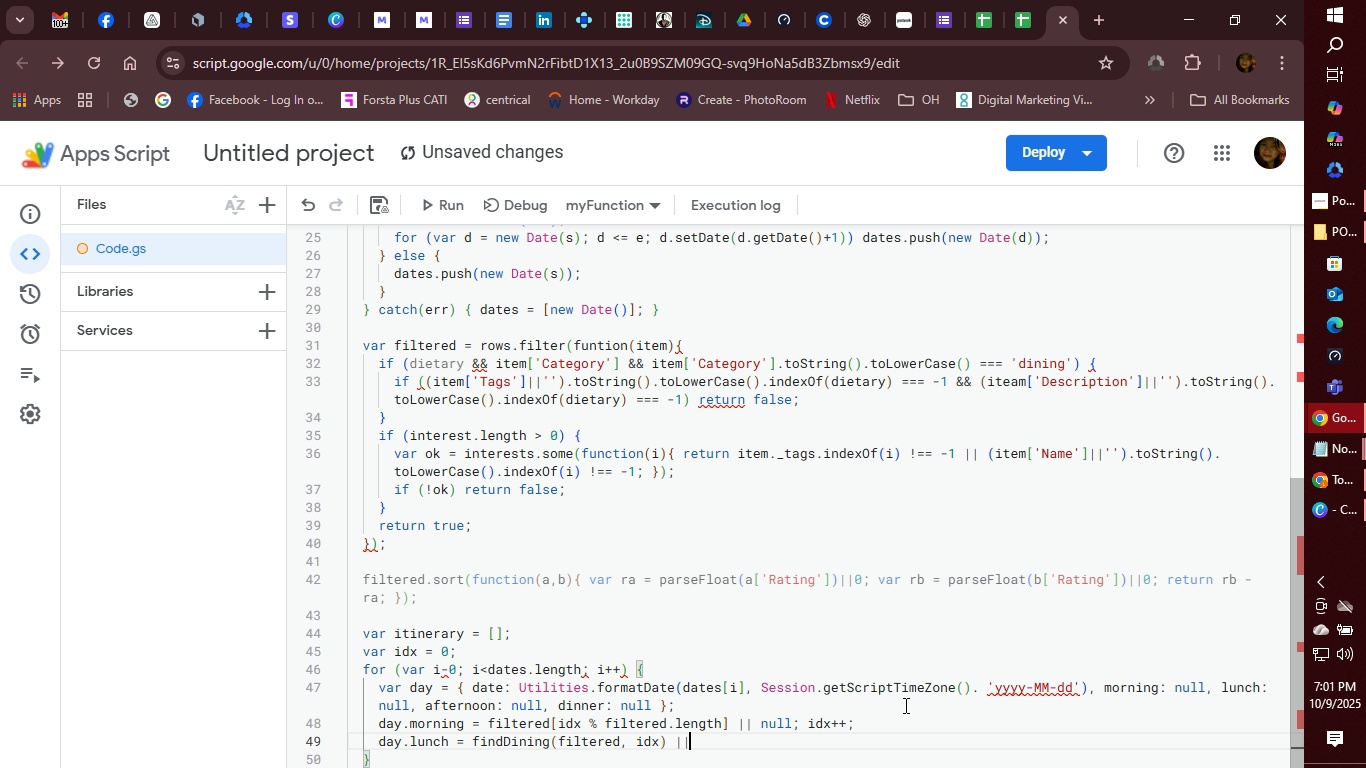 
key(Shift+Backslash)
 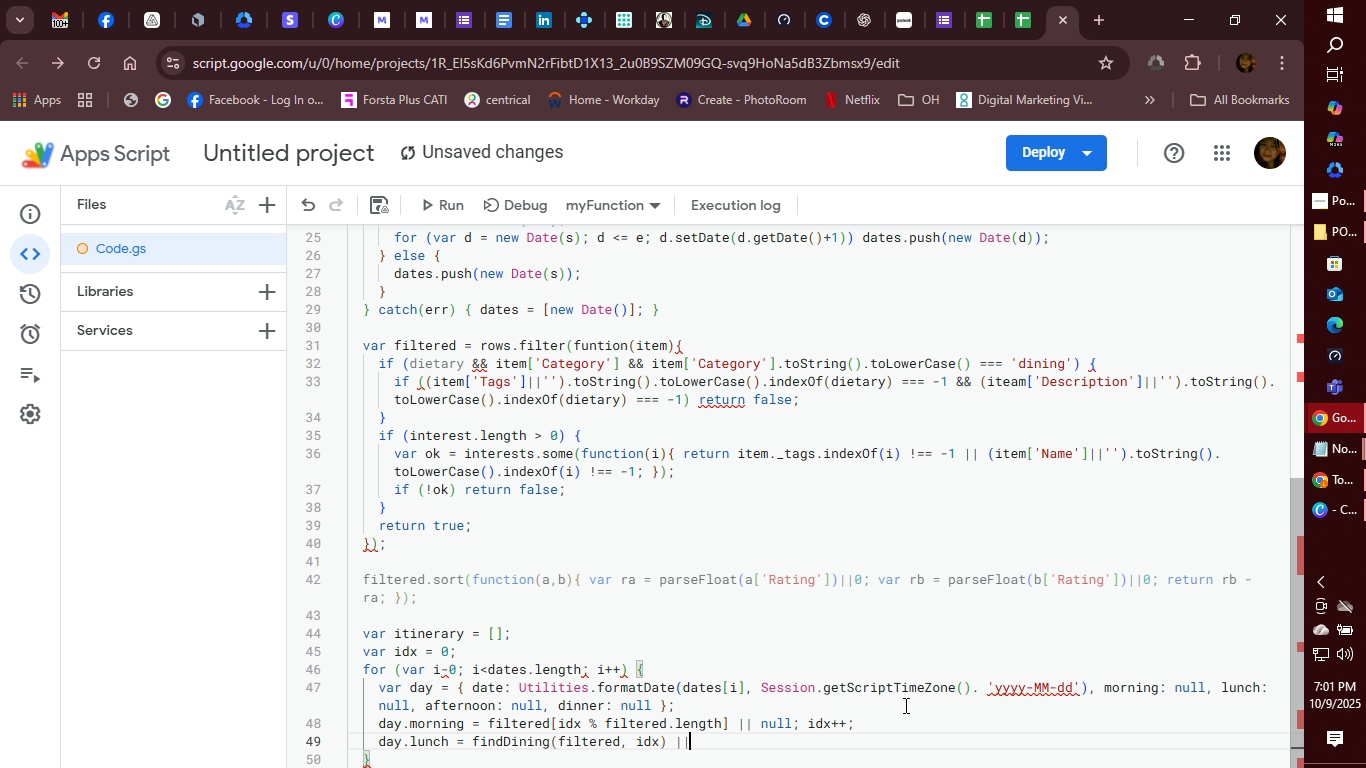 
type( null)
 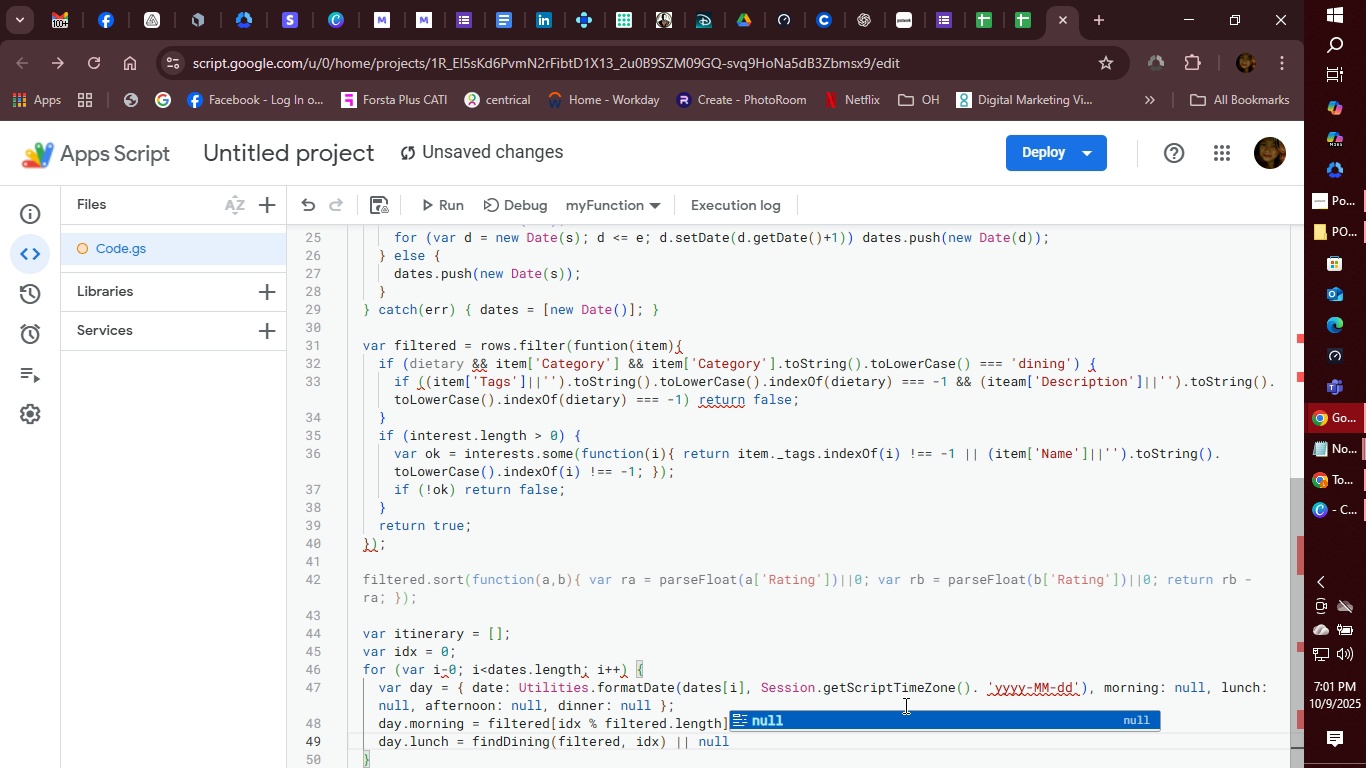 
key(Semicolon)
 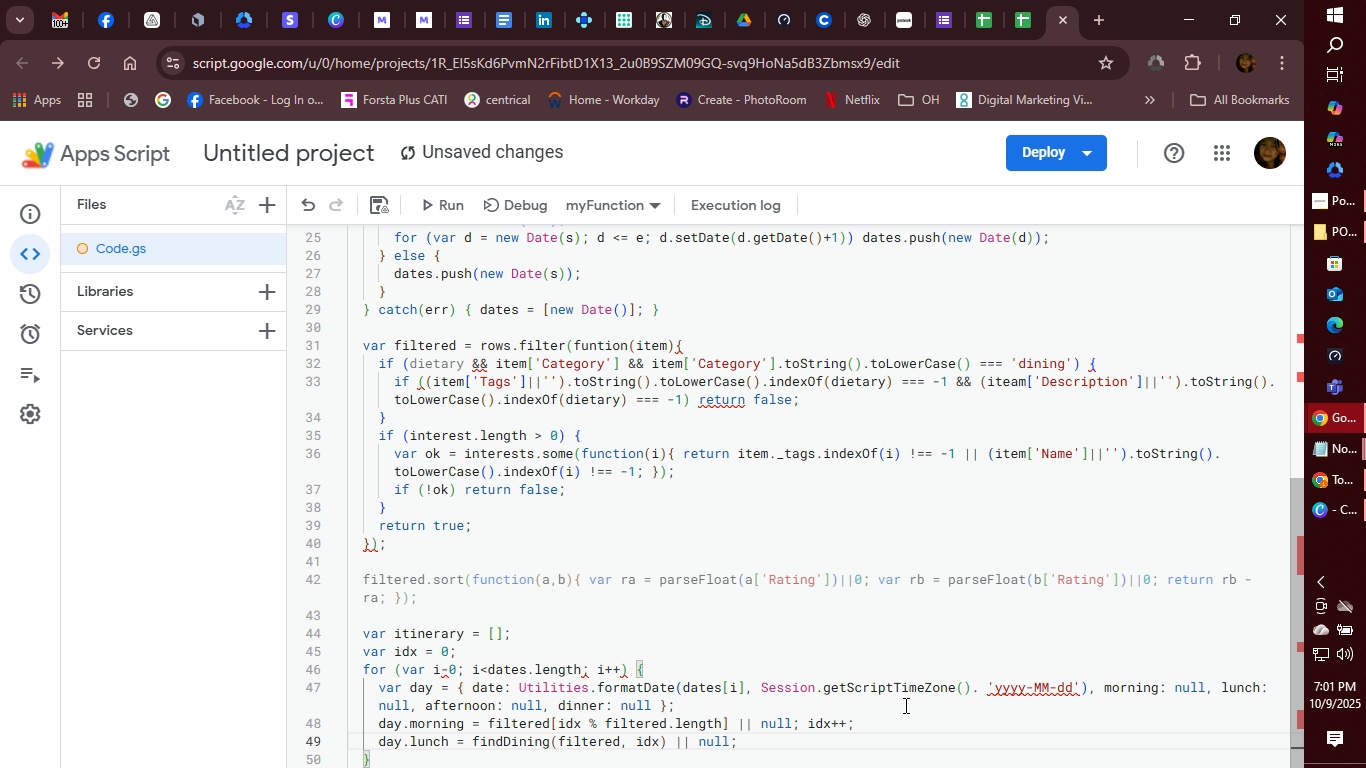 
type( idx__)
key(Backspace)
type(++)
key(Backspace)
key(Backspace)
key(Backspace)
type(++)
 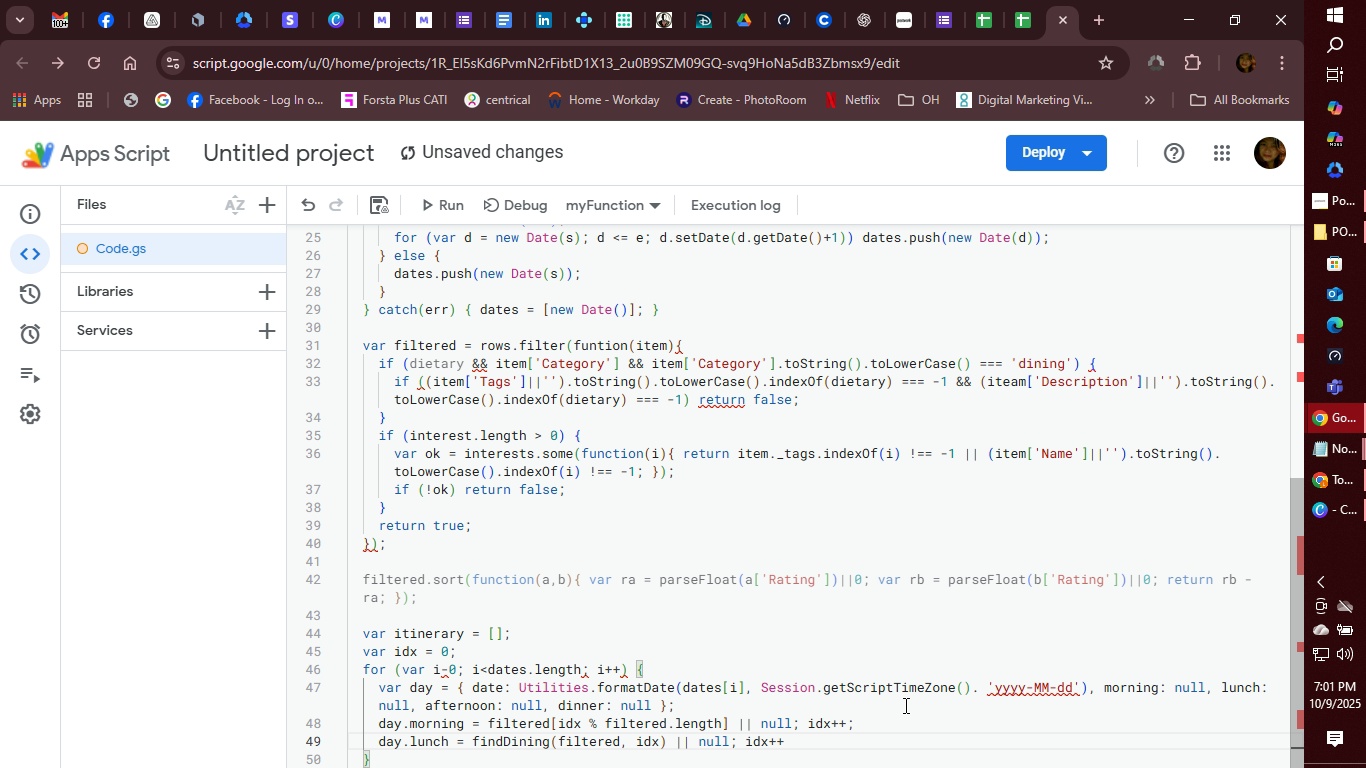 
wait(7.7)
 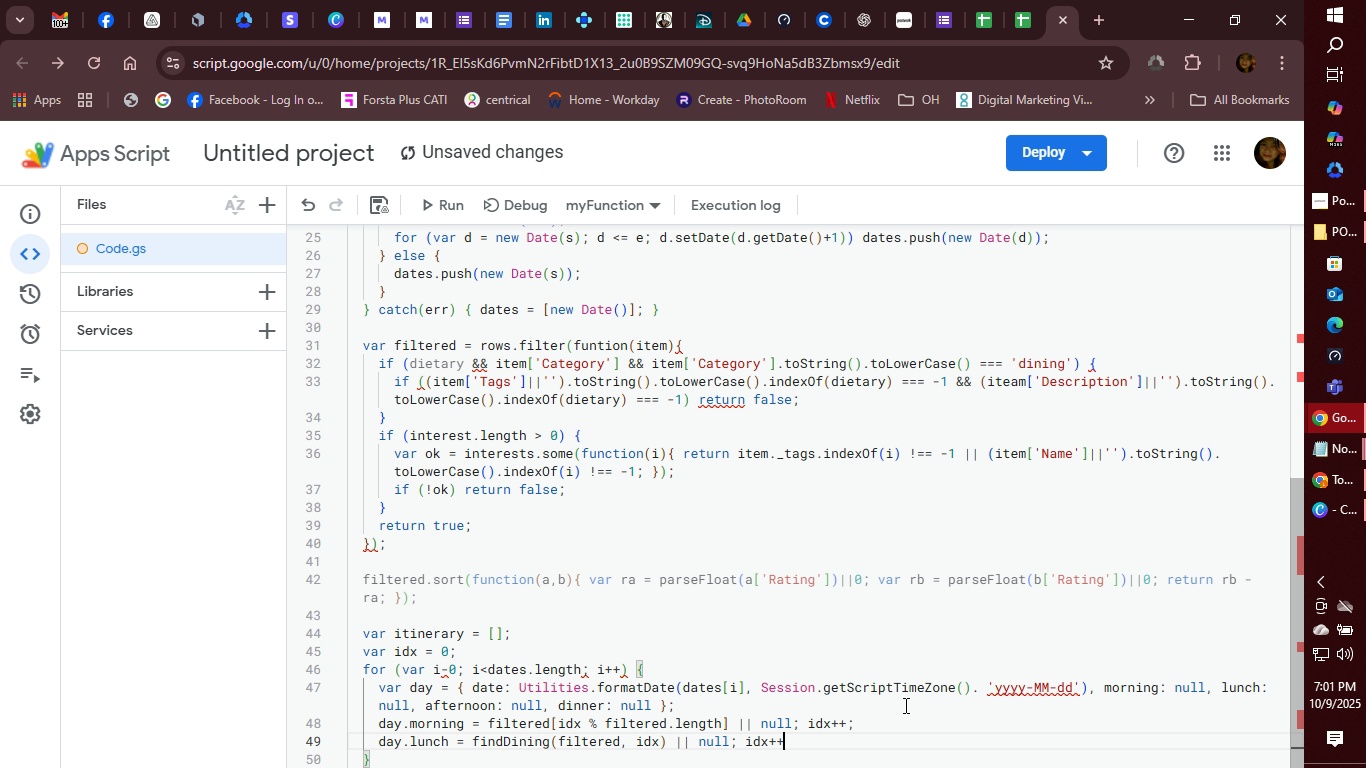 
key(Semicolon)
 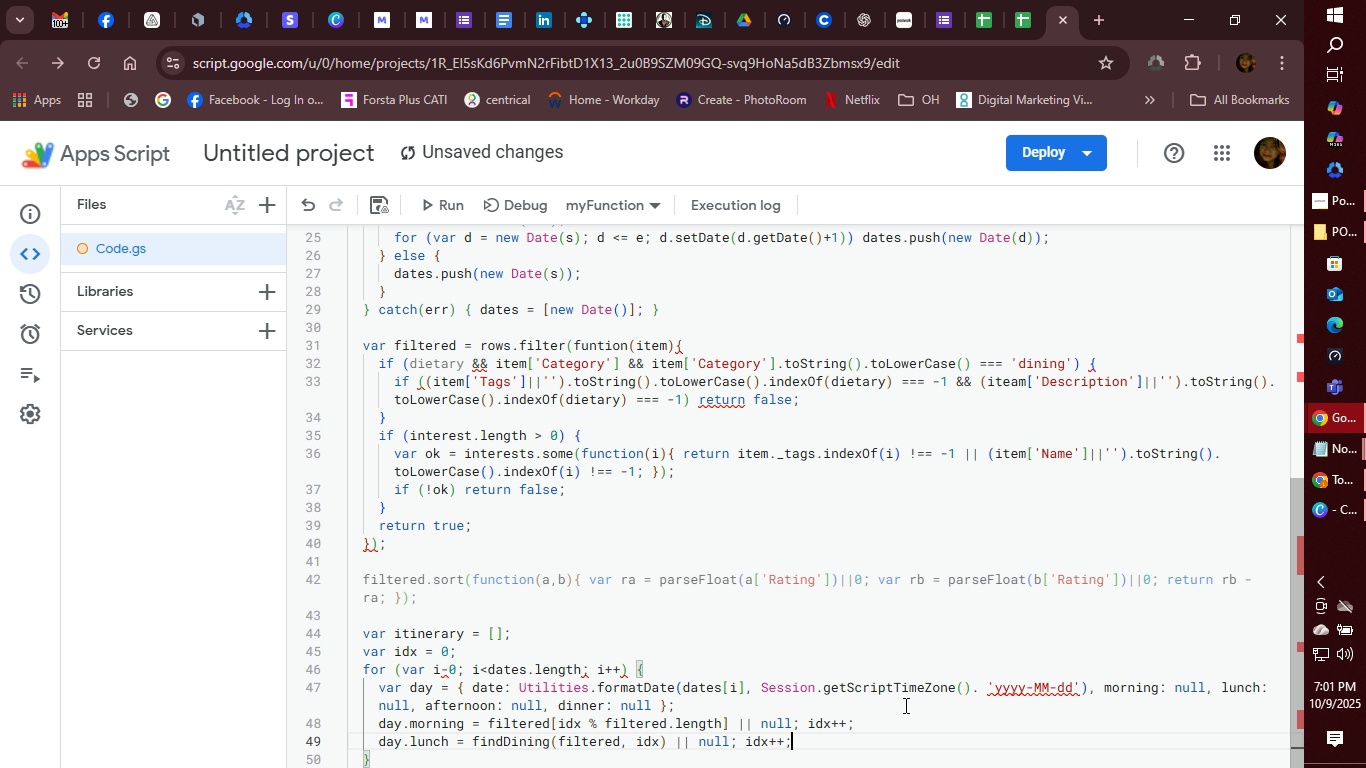 
key(Enter)
 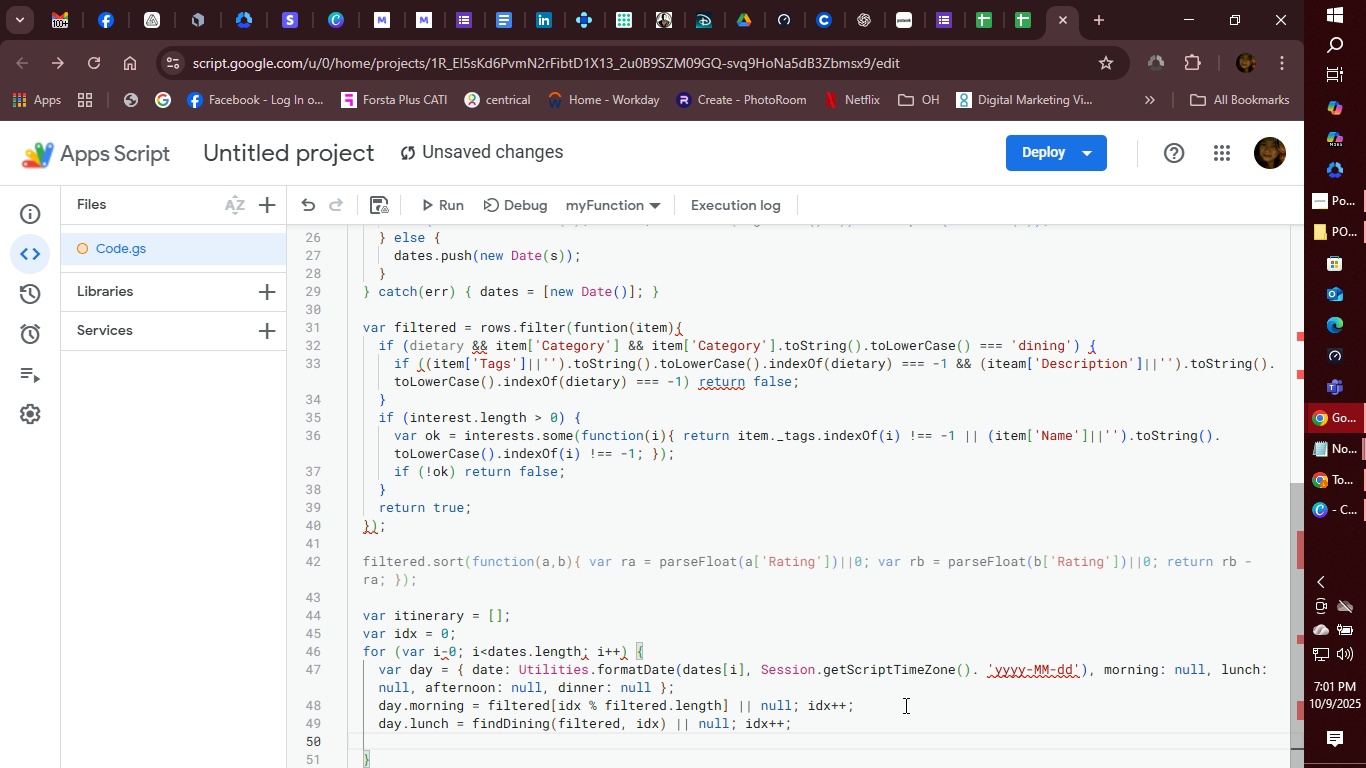 
type(day.after)
 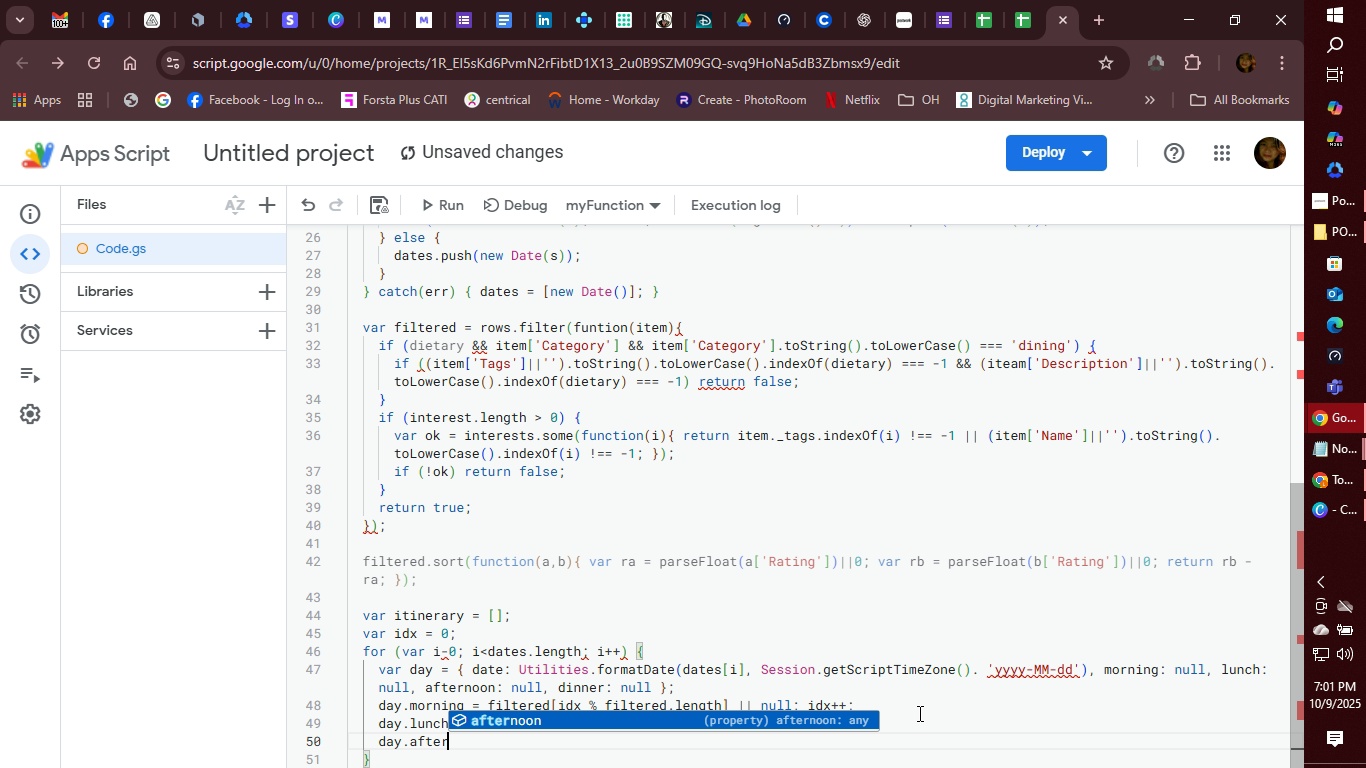 
key(Enter)
 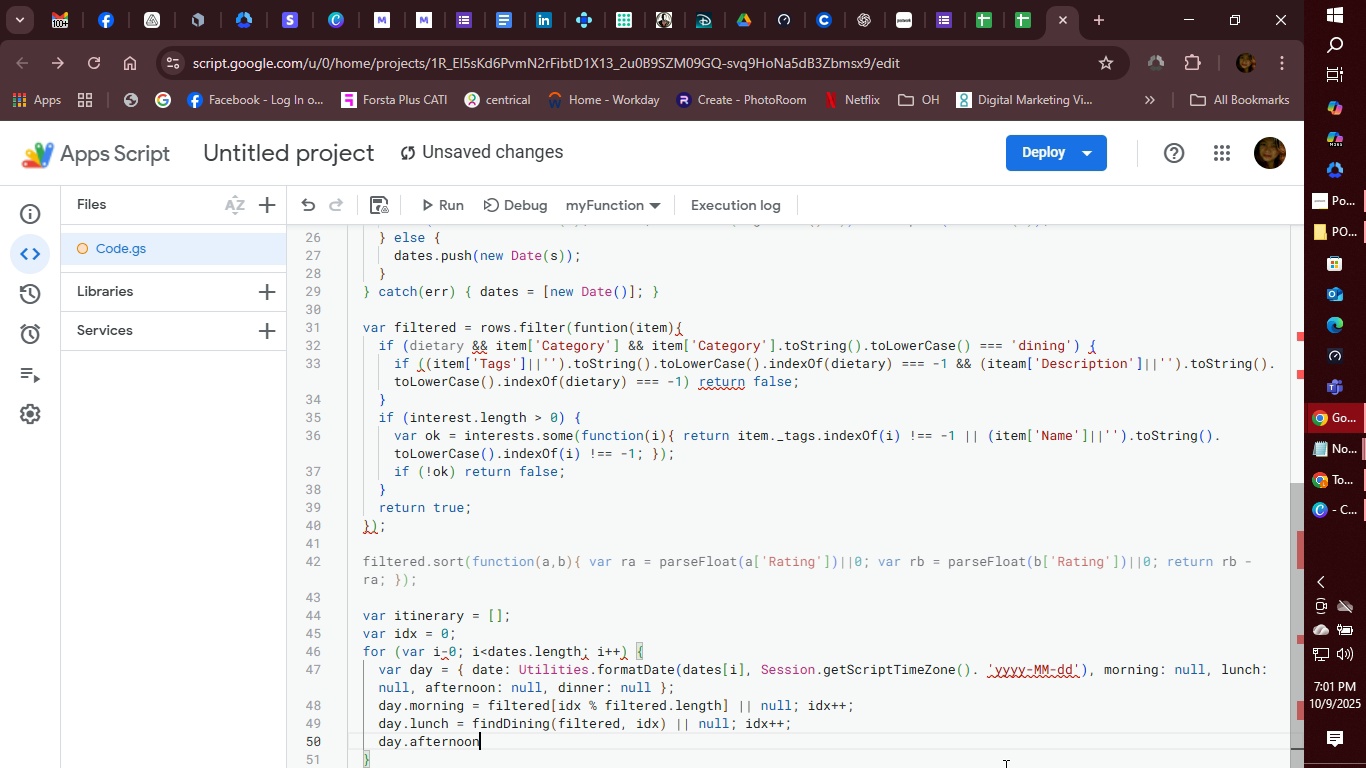 
key(Space)
 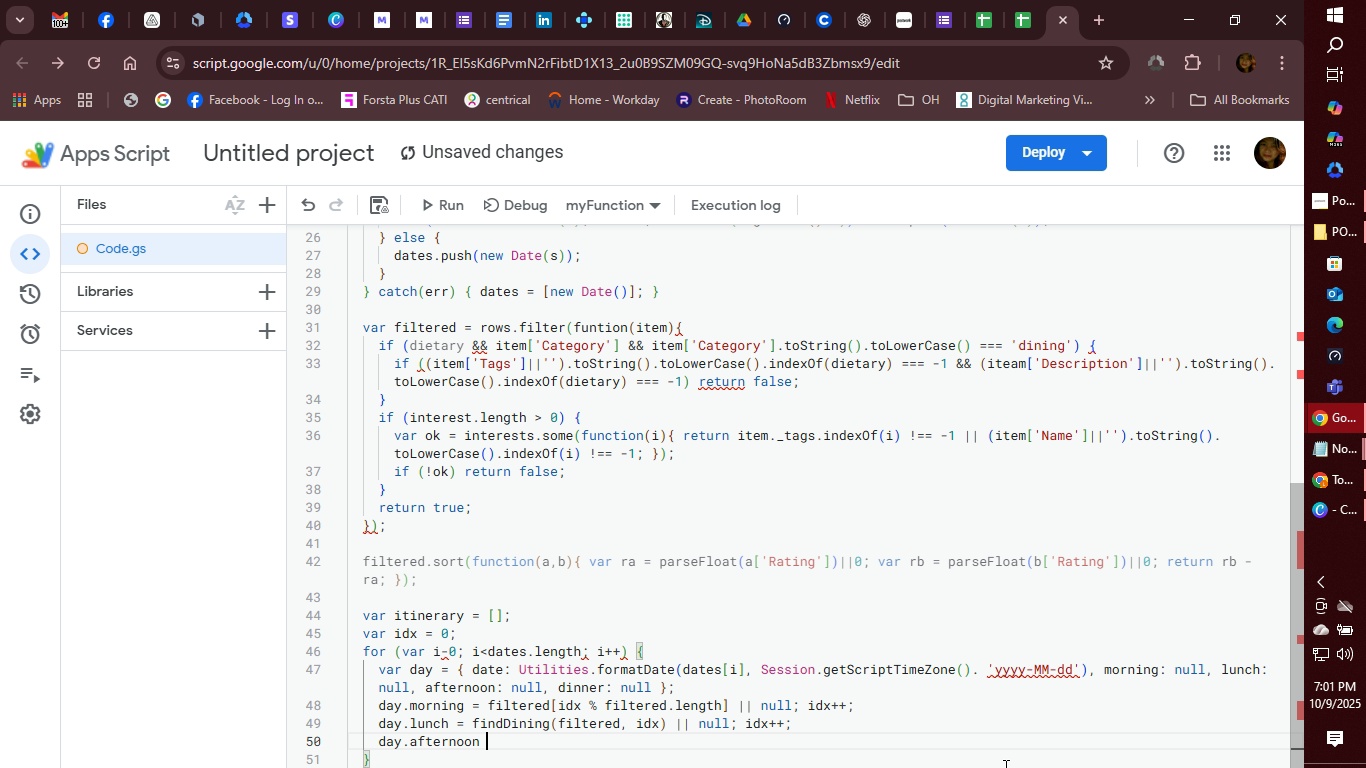 
key(Equal)
 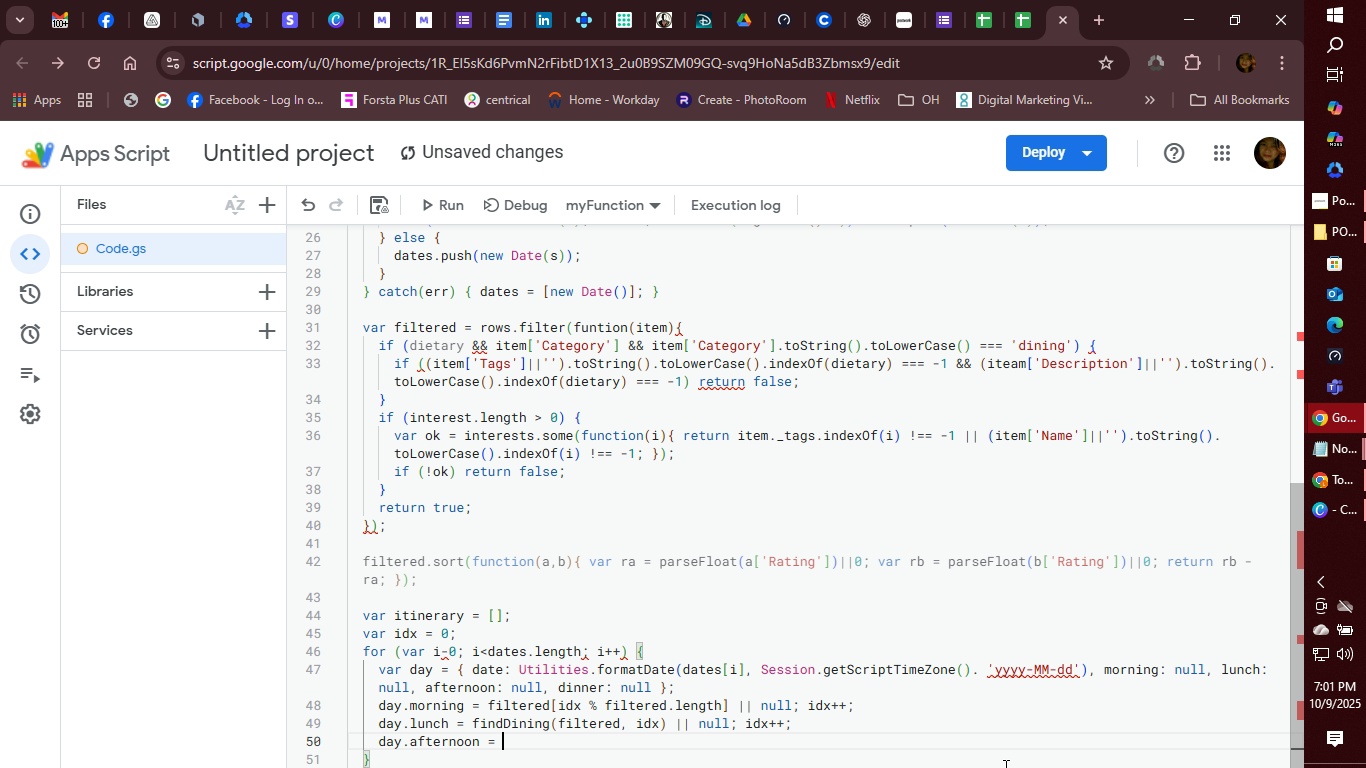 
key(Space)
 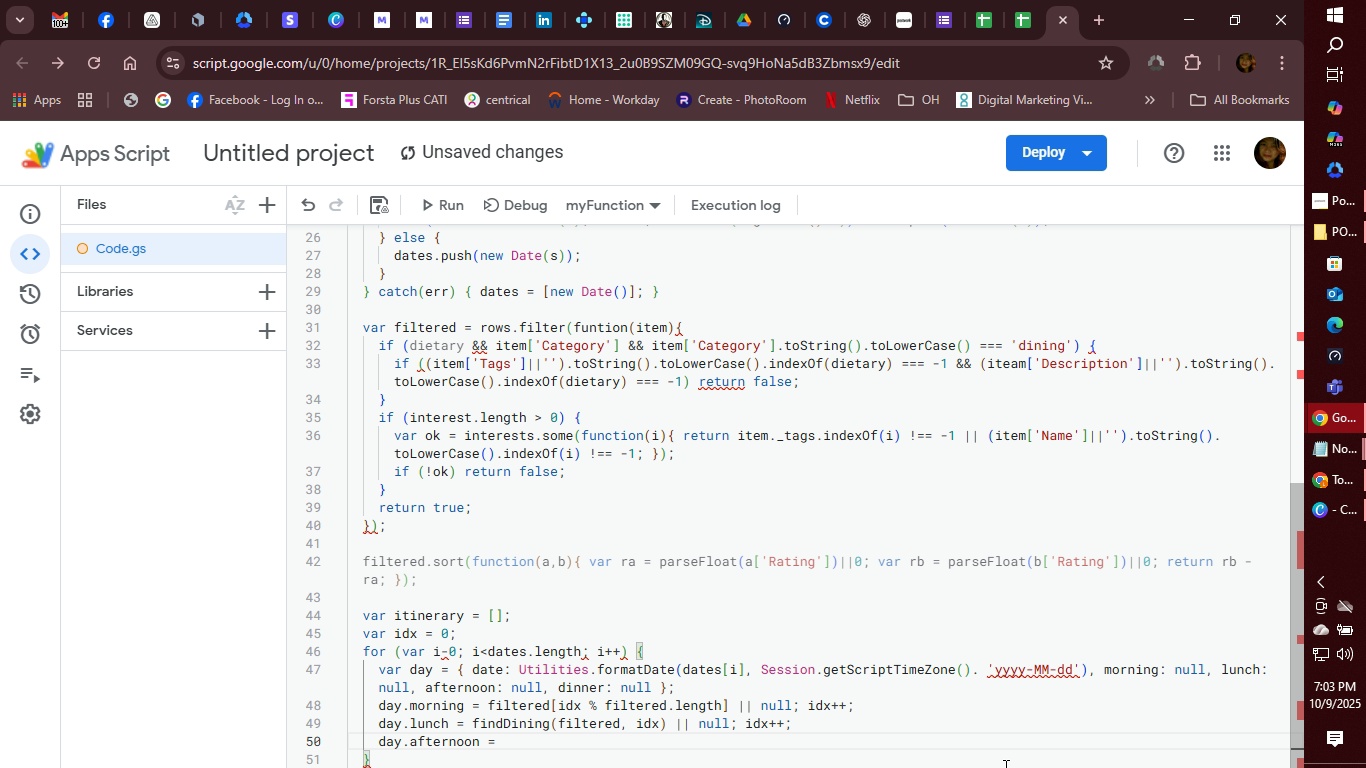 
wait(118.53)
 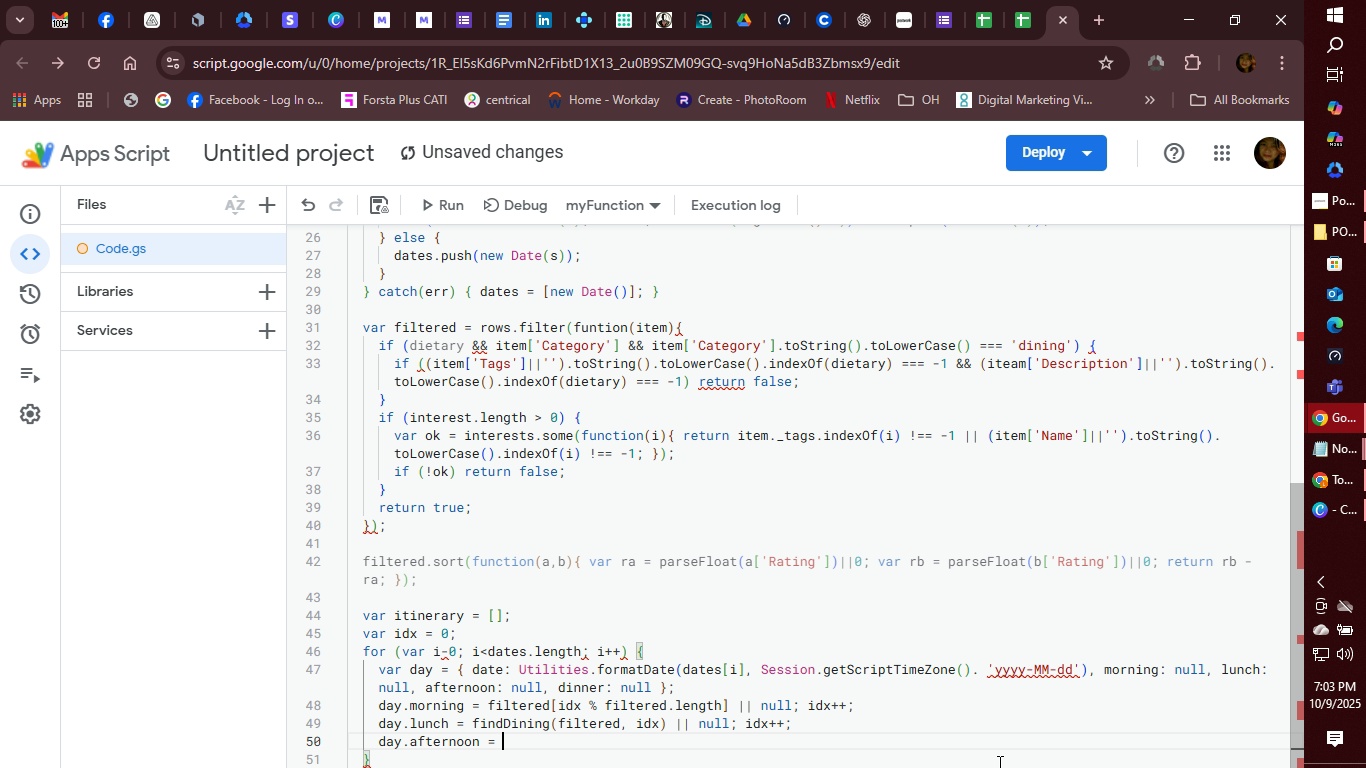 
key(Control+C)
 